 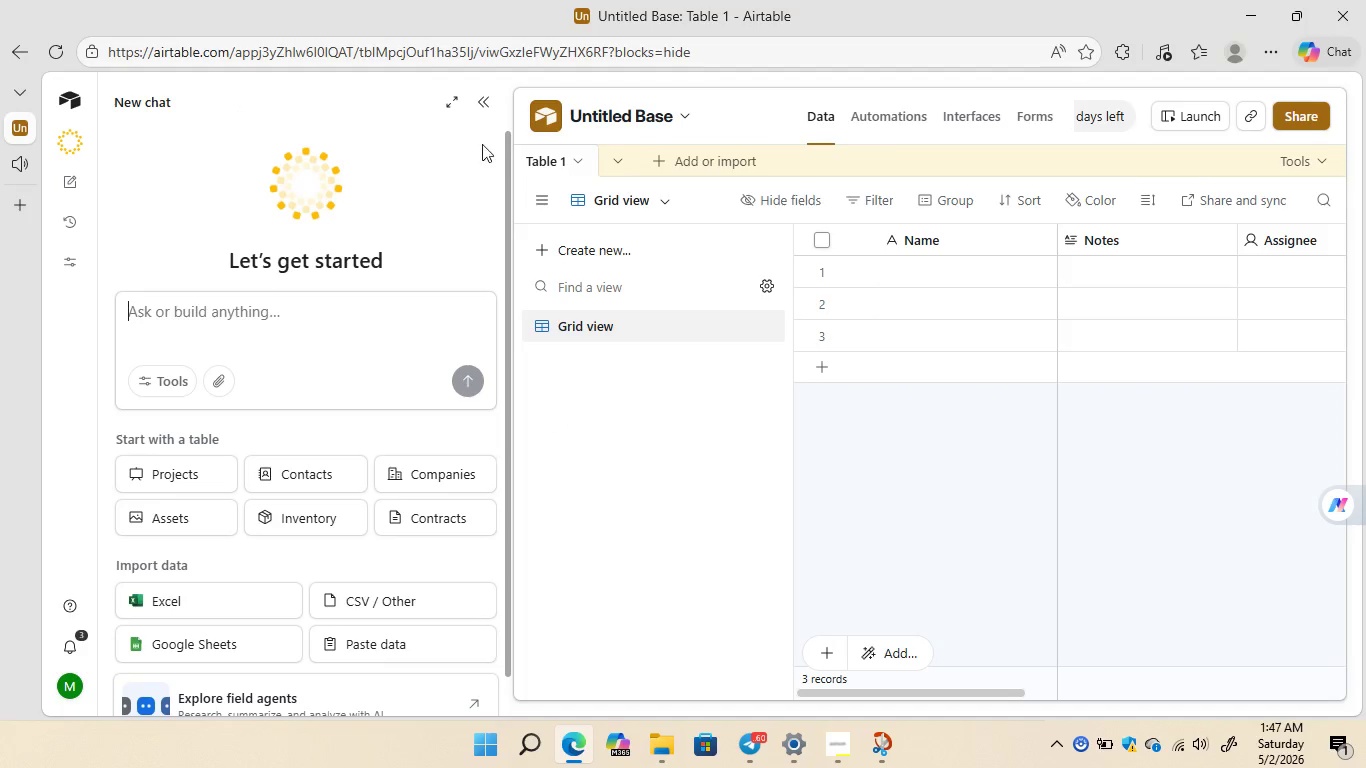 
left_click([475, 105])
 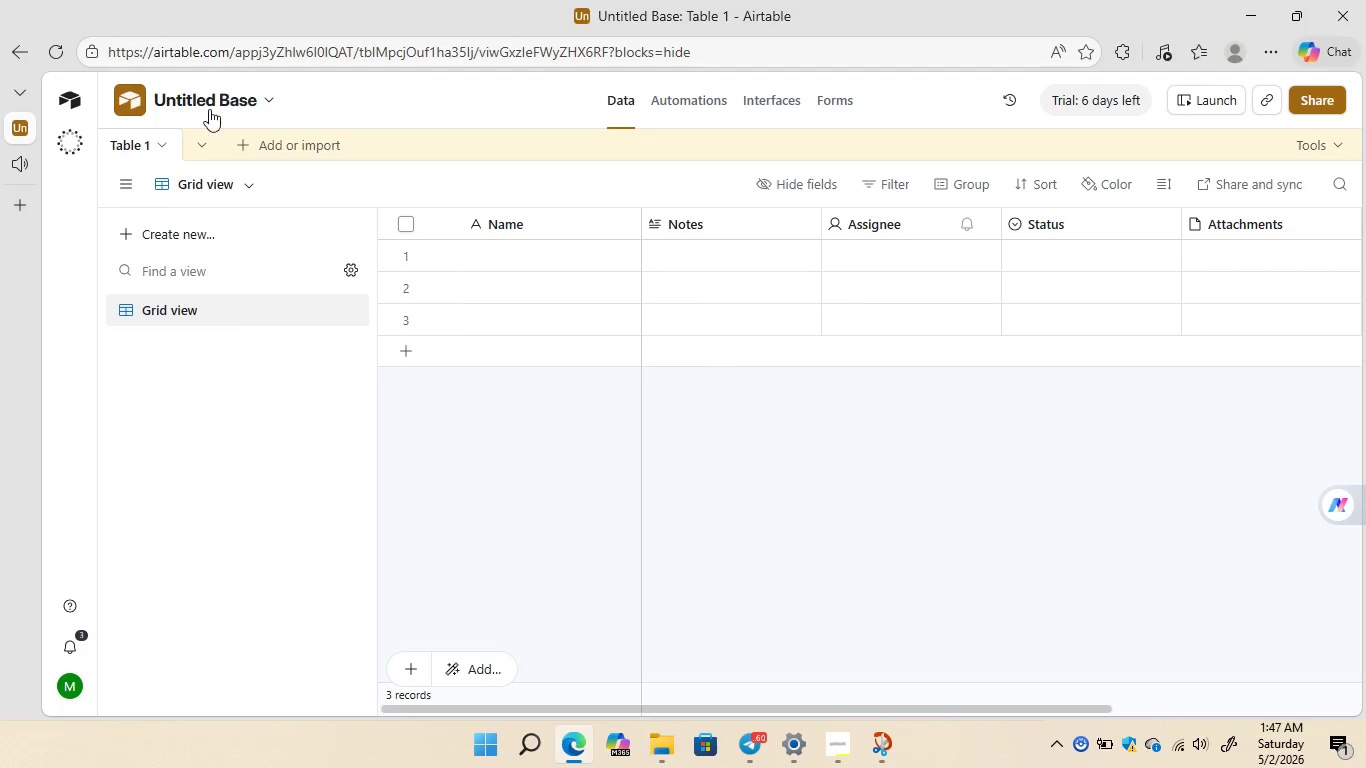 
left_click([200, 101])
 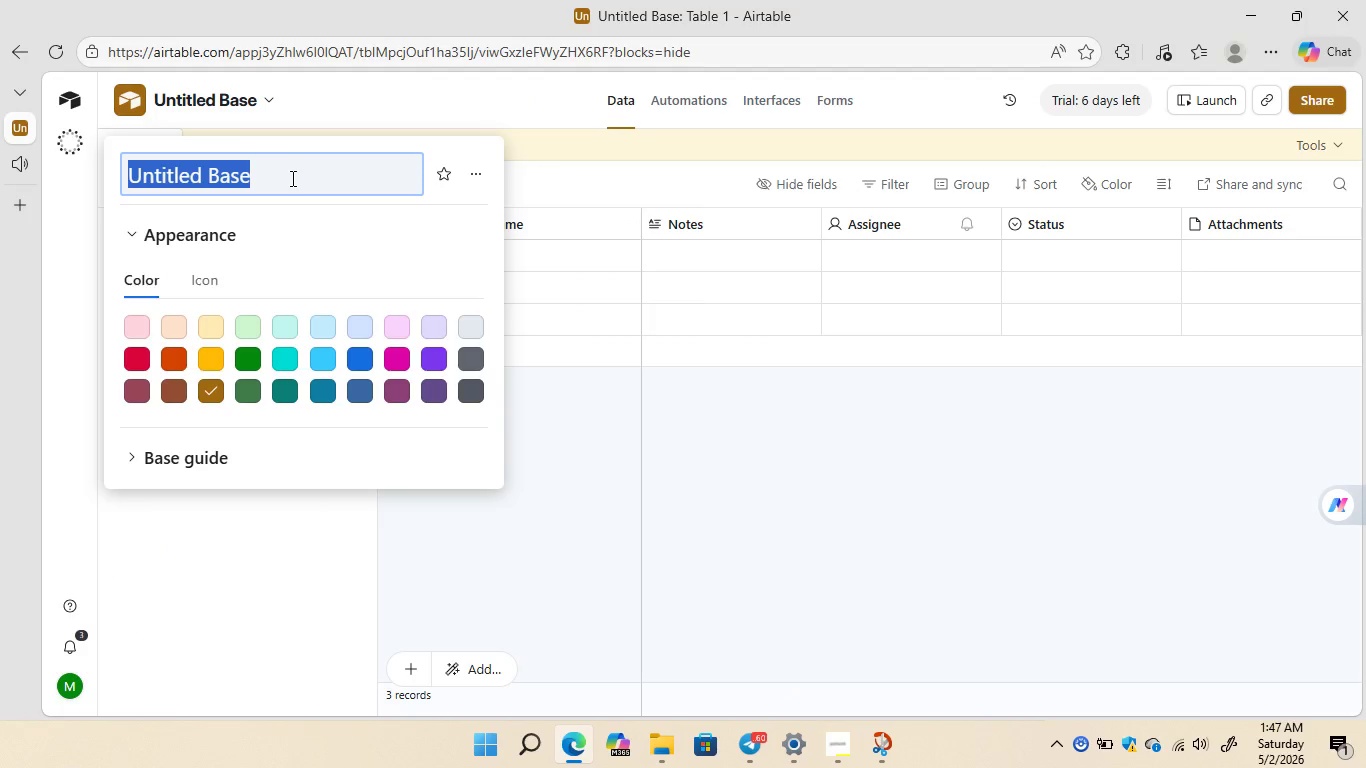 
left_click([291, 178])
 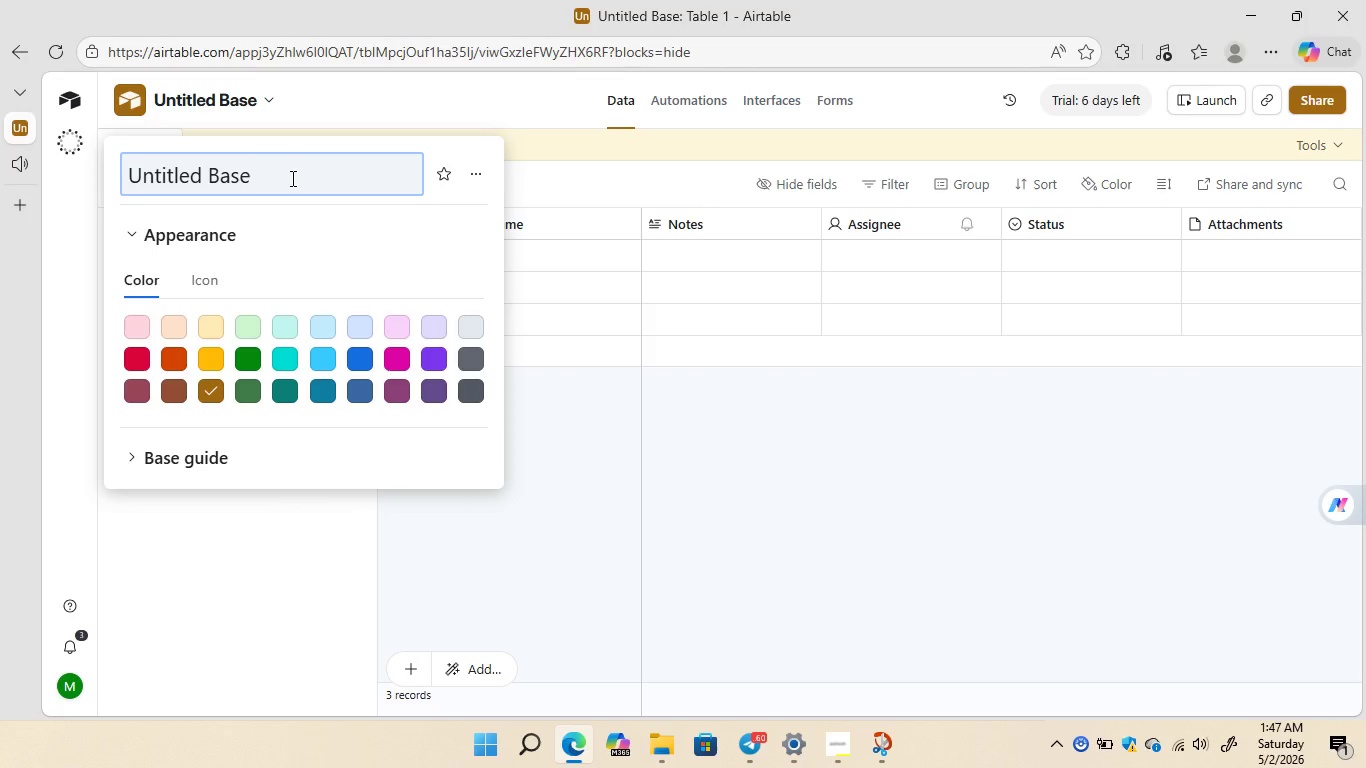 
key(Backspace)
key(Backspace)
key(Backspace)
key(Backspace)
key(Backspace)
key(Backspace)
key(Backspace)
key(Backspace)
key(Backspace)
key(Backspace)
key(Backspace)
key(Backspace)
key(Backspace)
type(Urban ReF)
key(Backspace)
type(fore)
 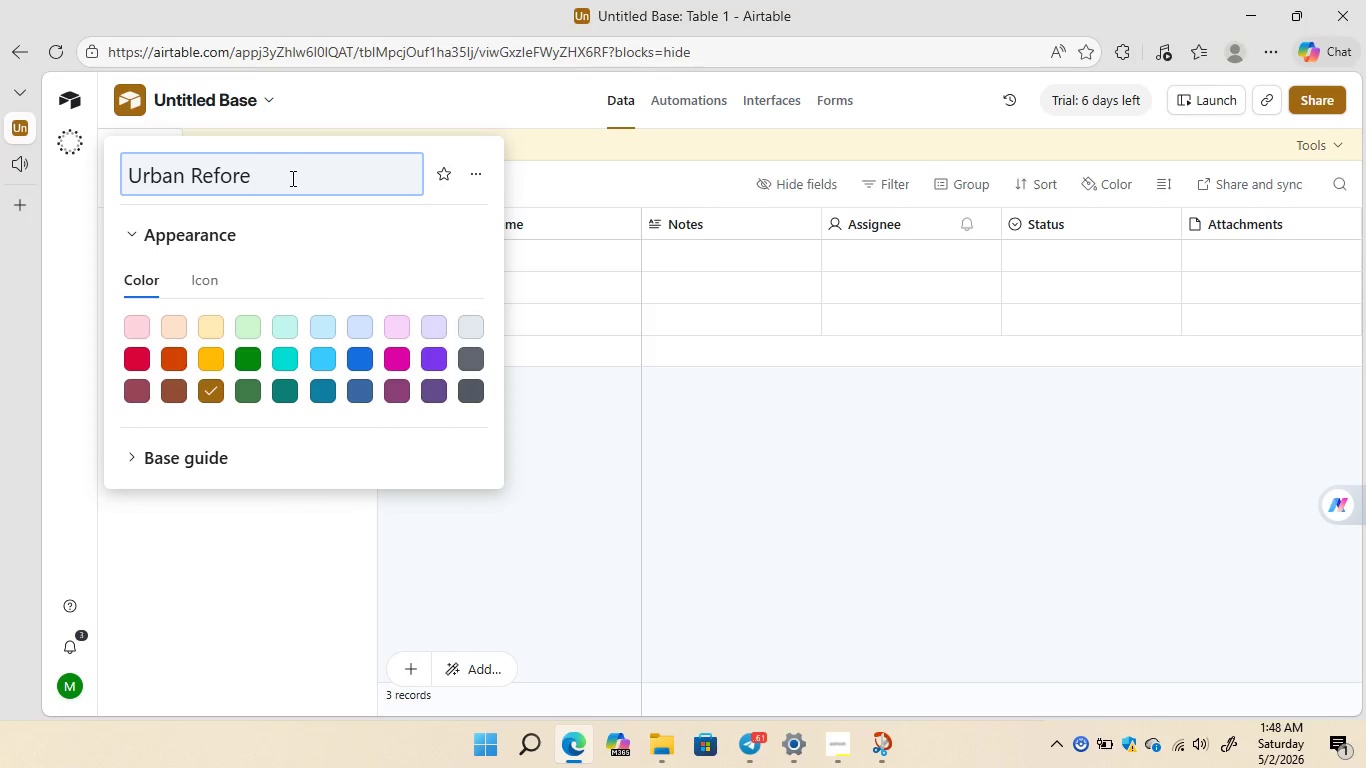 
type(staion)
 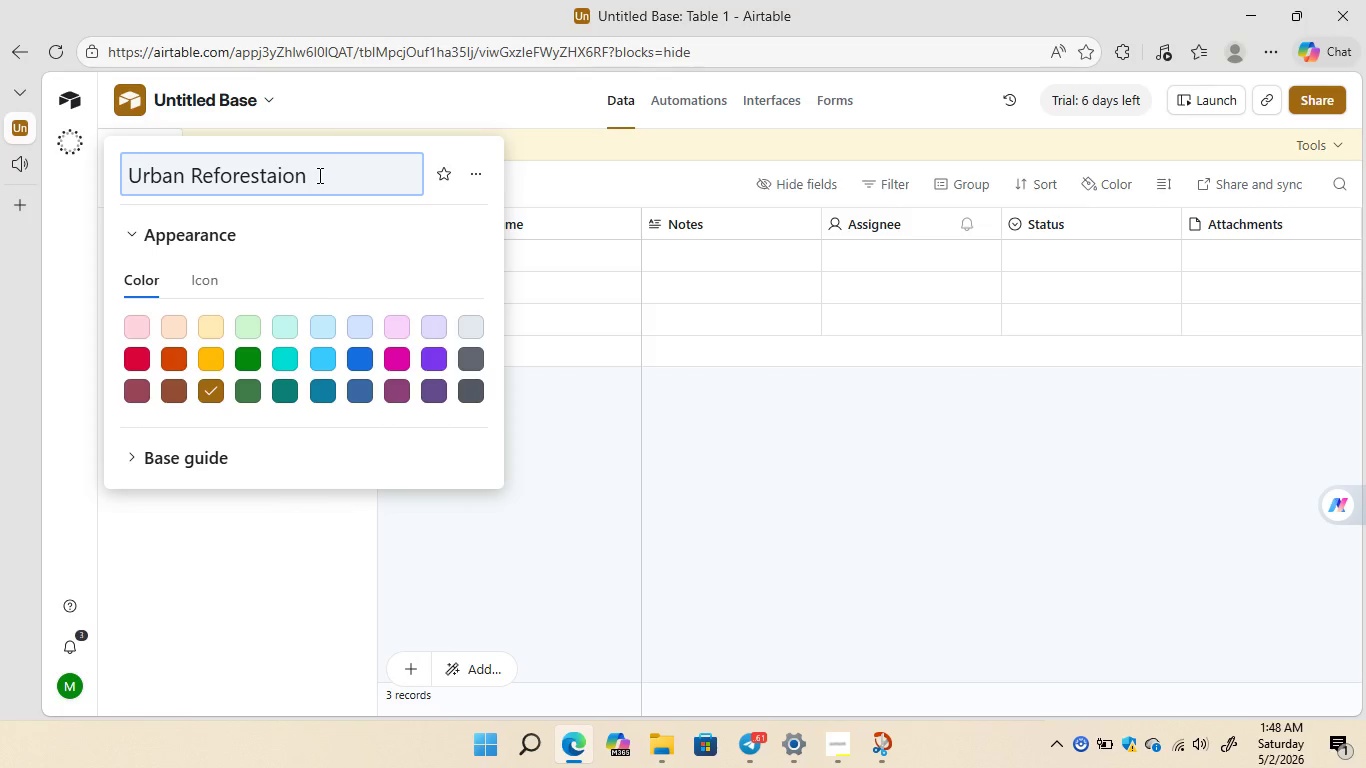 
key(ArrowLeft)
 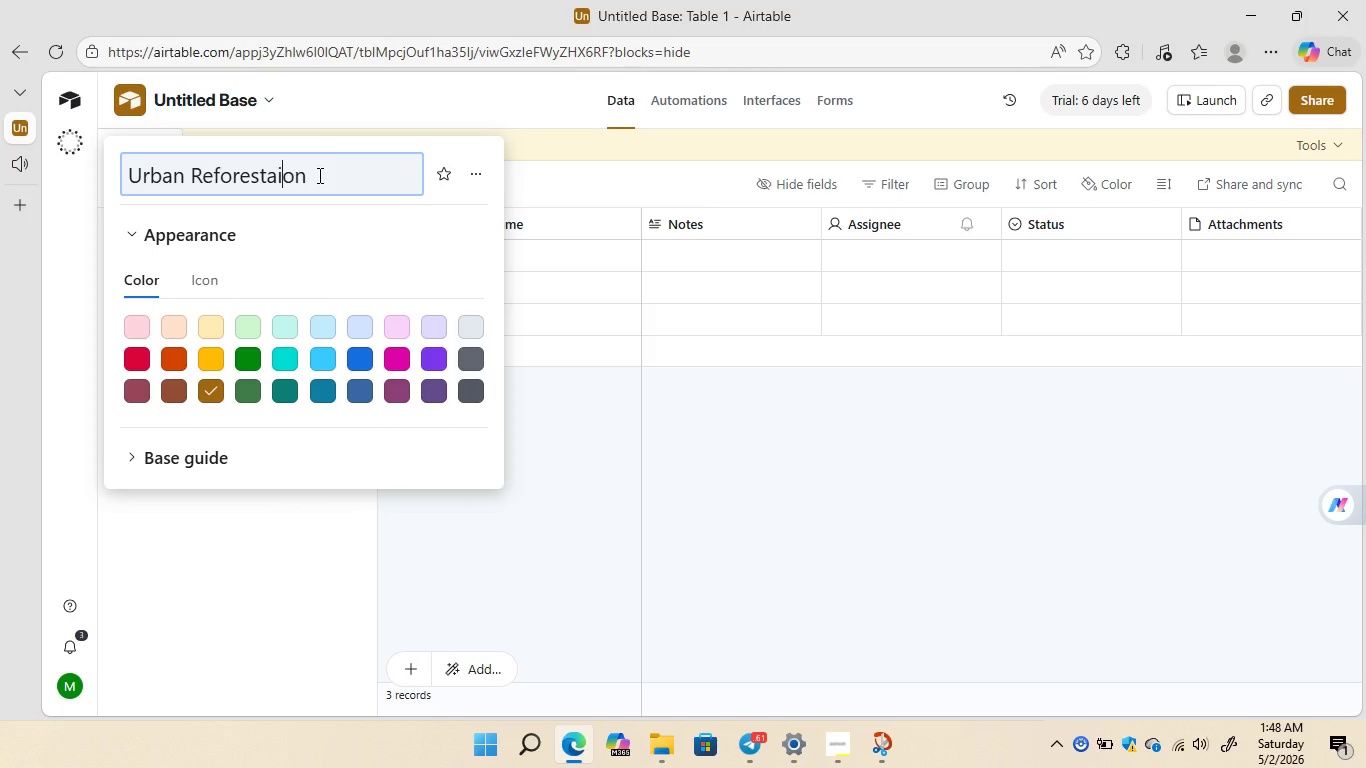 
key(ArrowLeft)
 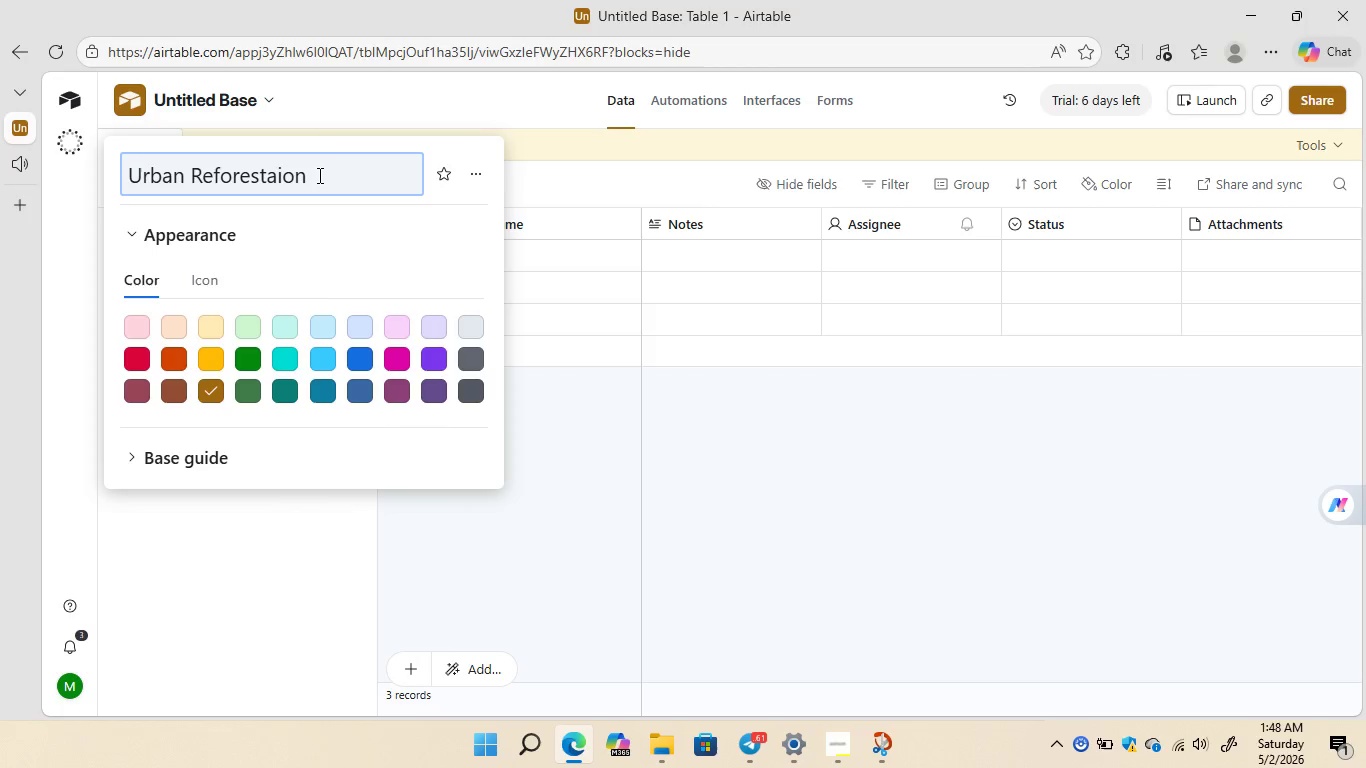 
key(ArrowLeft)
 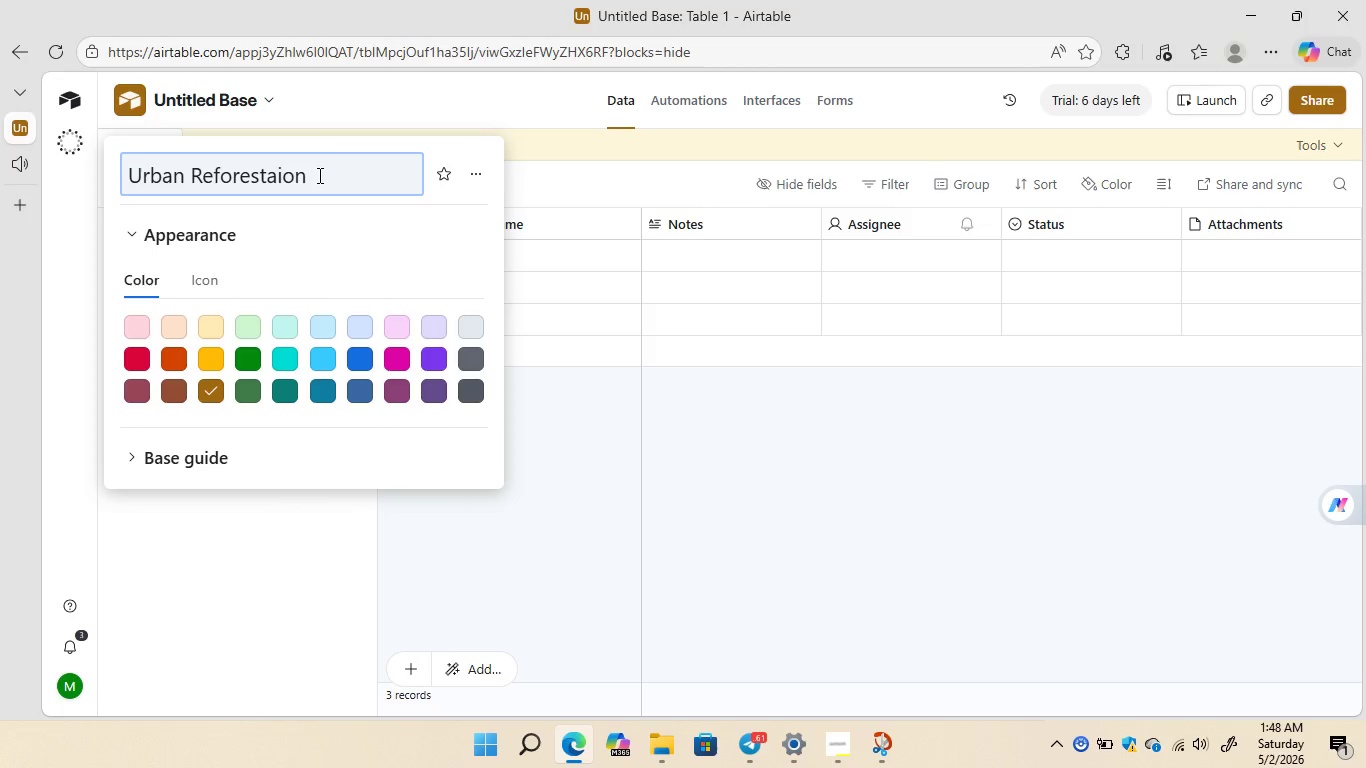 
key(T)
 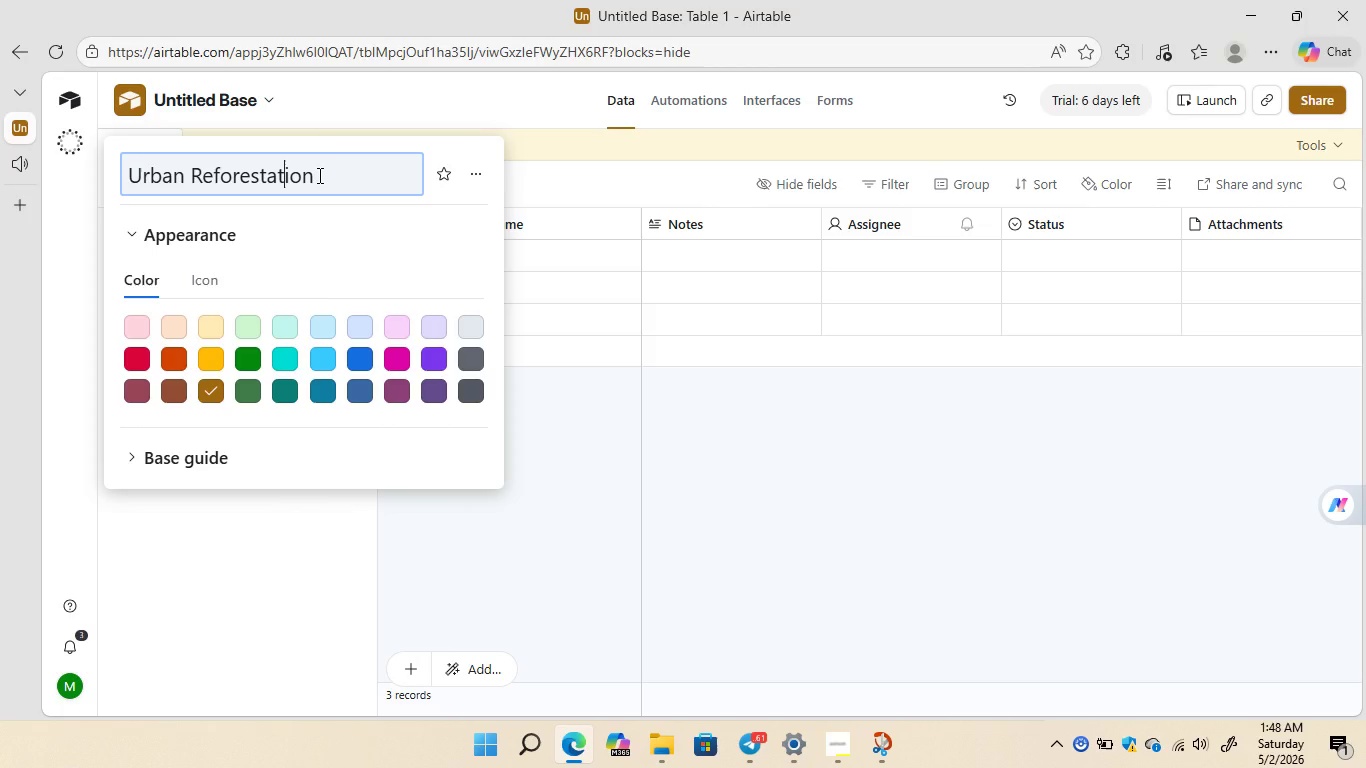 
wait(8.22)
 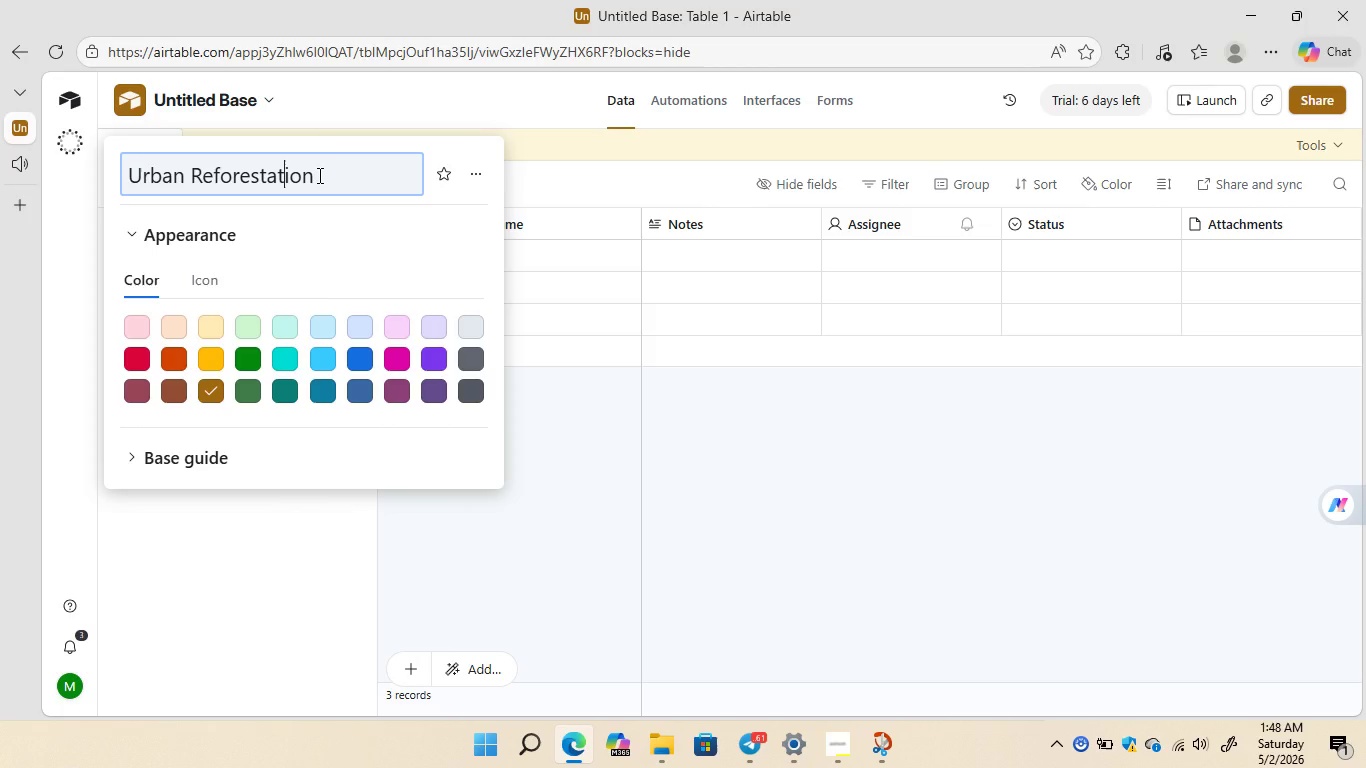 
left_click([347, 170])
 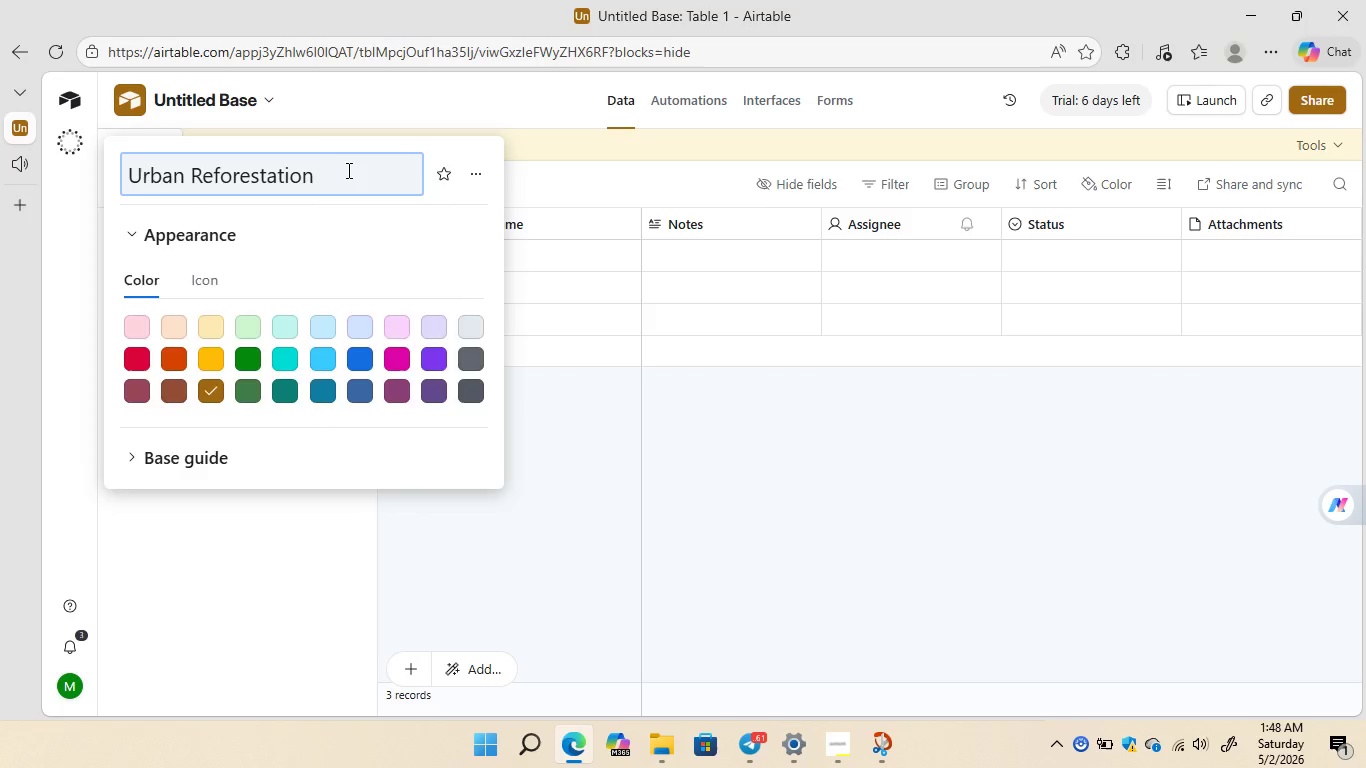 
key(Enter)
 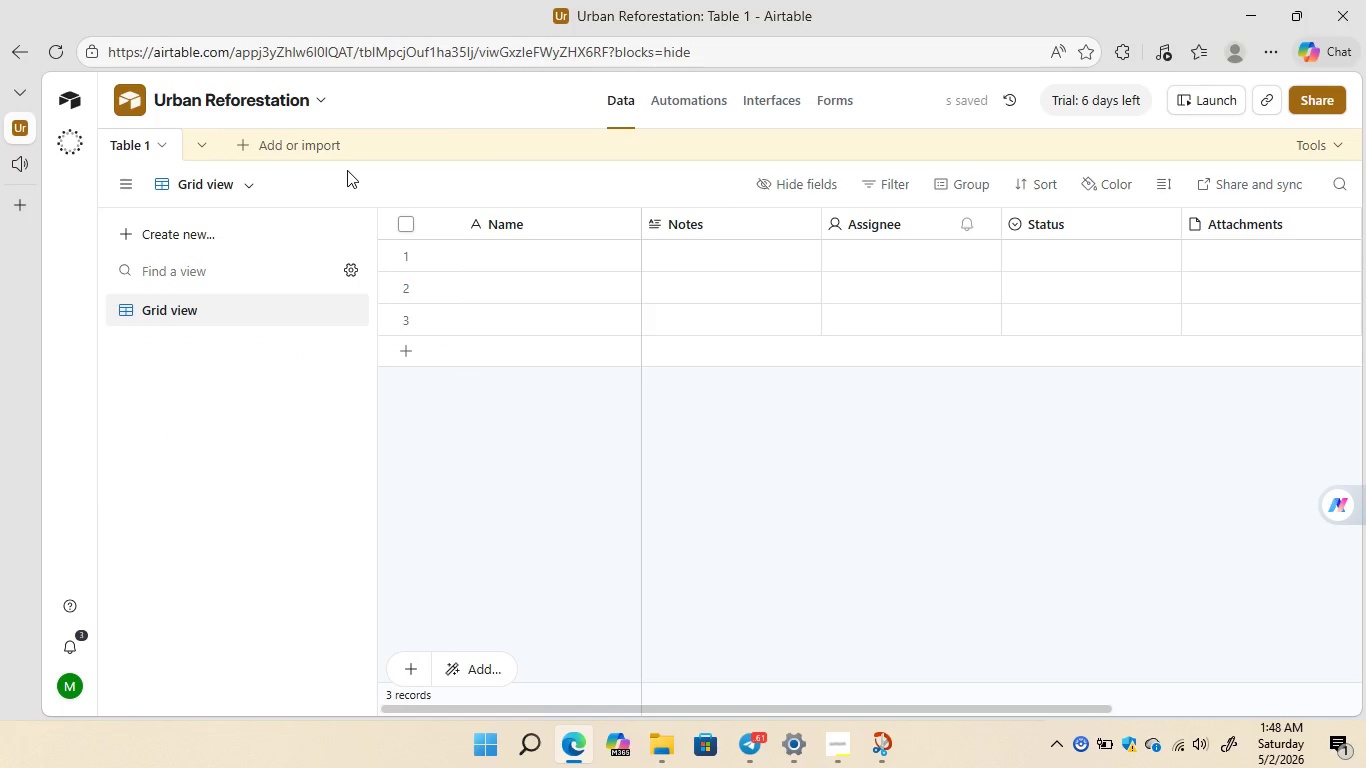 
wait(10.86)
 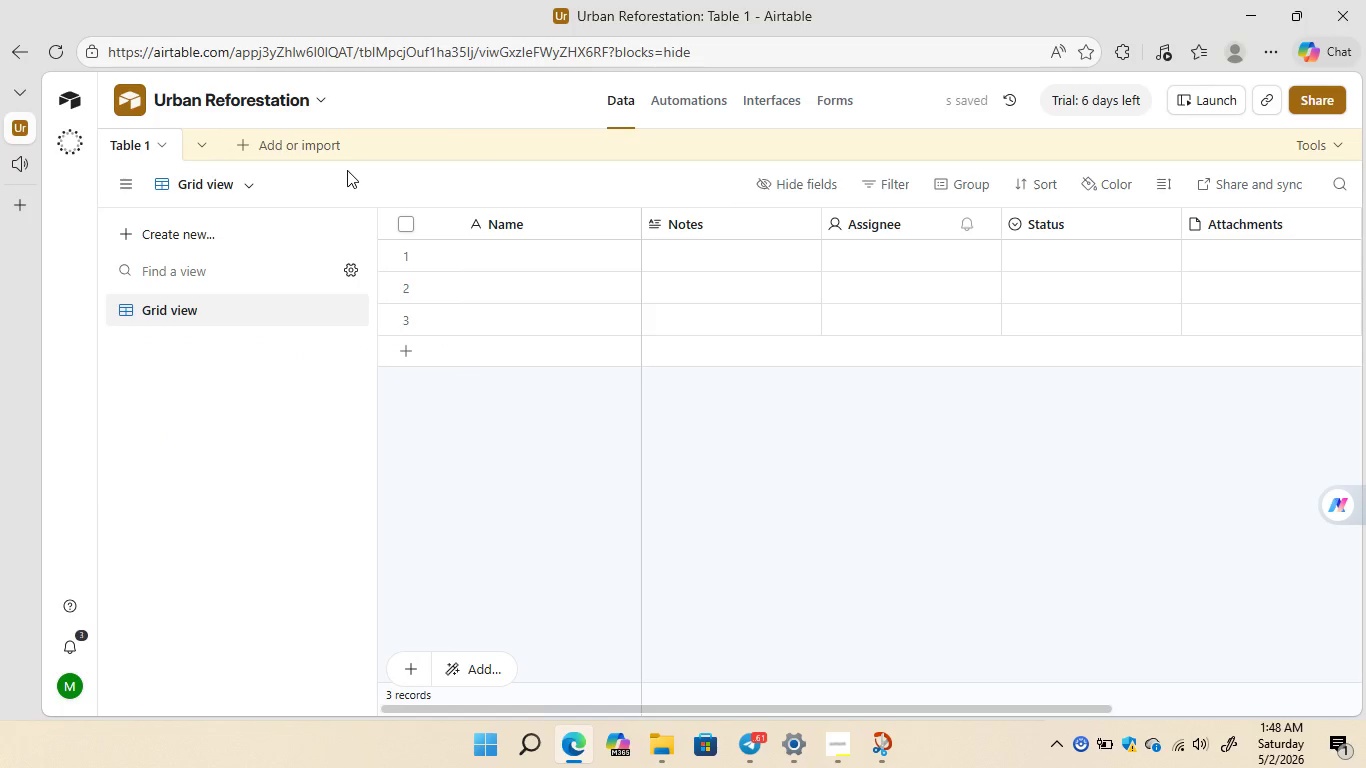 
left_click([126, 143])
 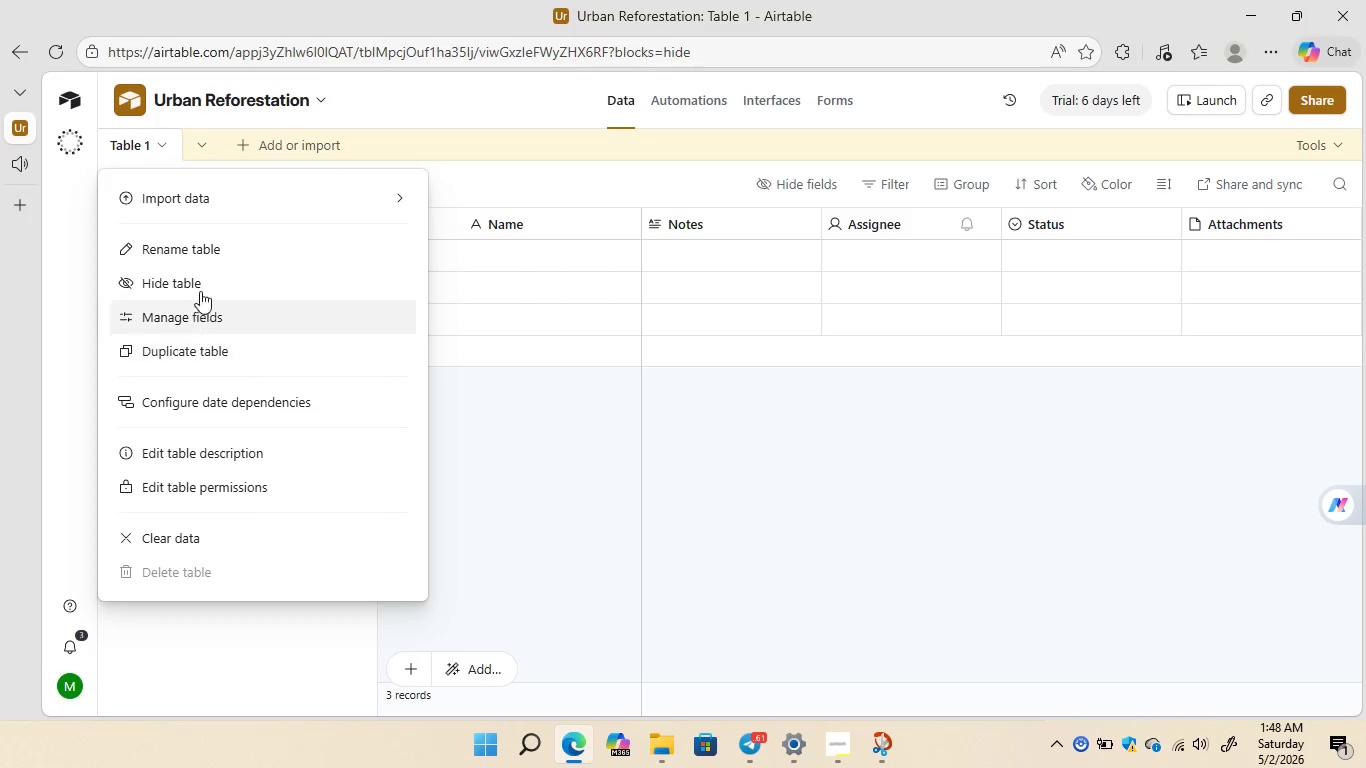 
left_click([200, 259])
 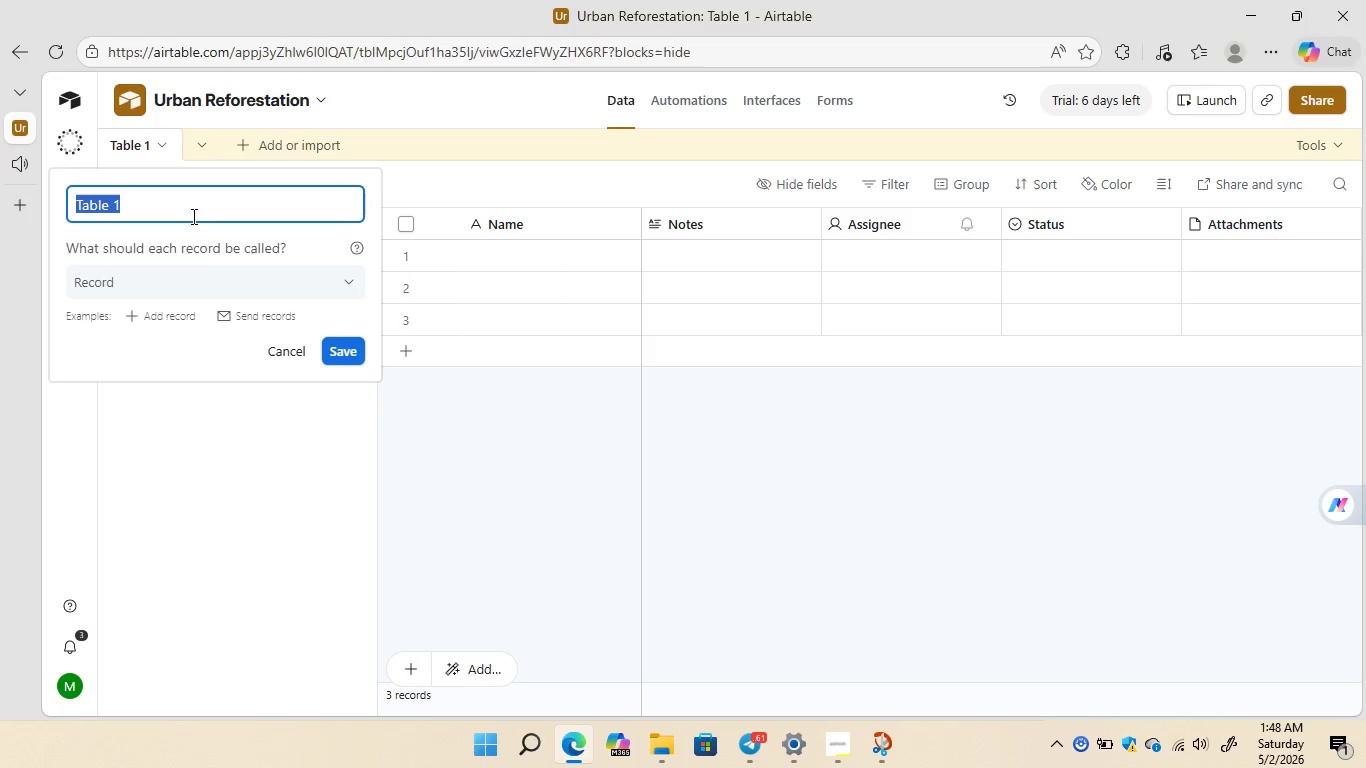 
left_click([181, 207])
 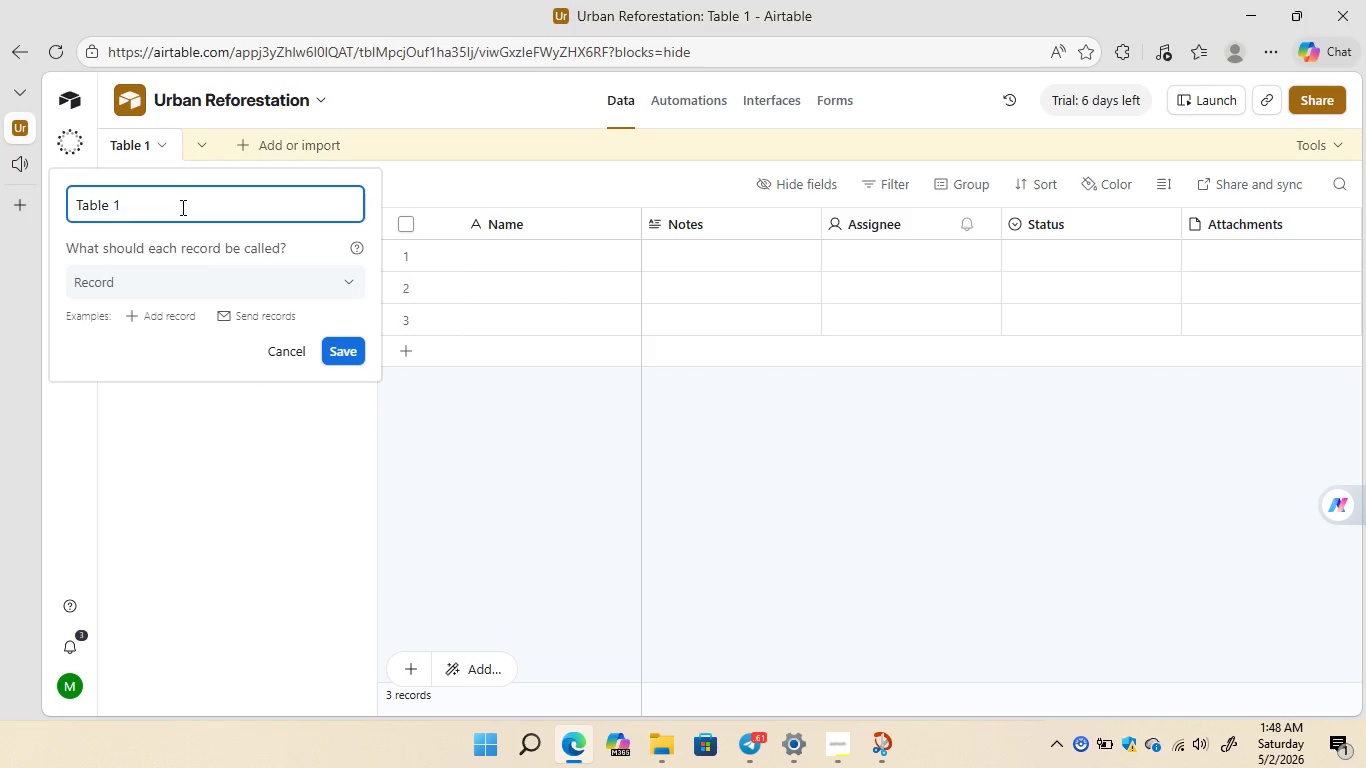 
key(Backspace)
key(Backspace)
key(Backspace)
key(Backspace)
key(Backspace)
key(Backspace)
key(Backspace)
type(Sapling)
 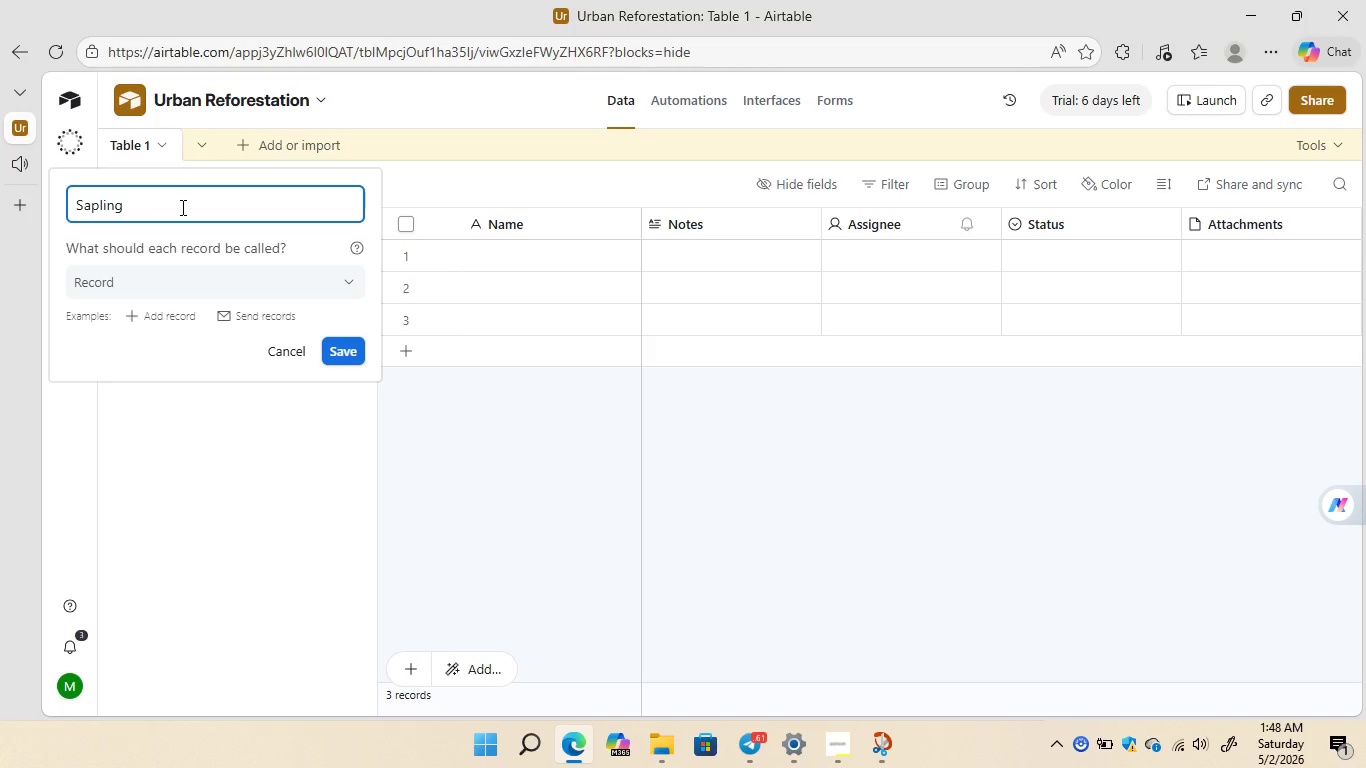 
type( Inventory)
 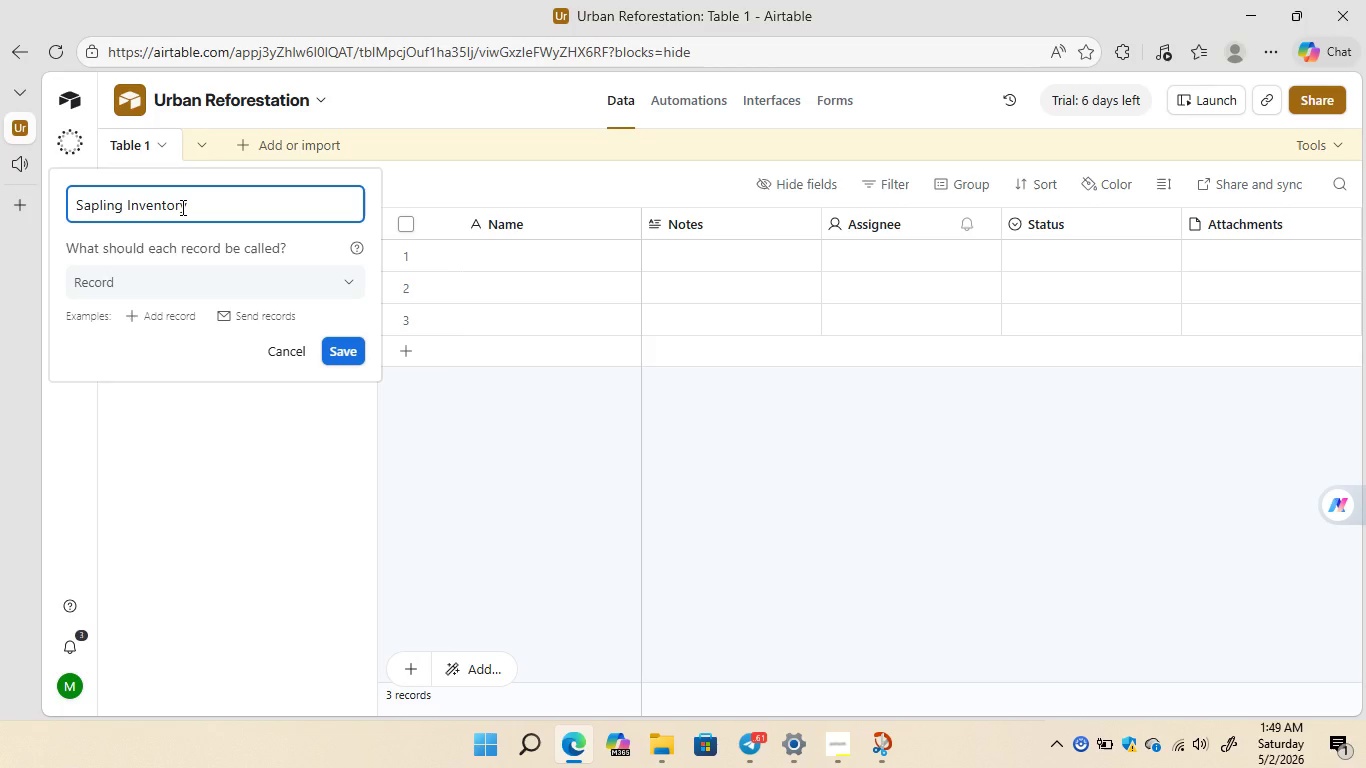 
wait(14.45)
 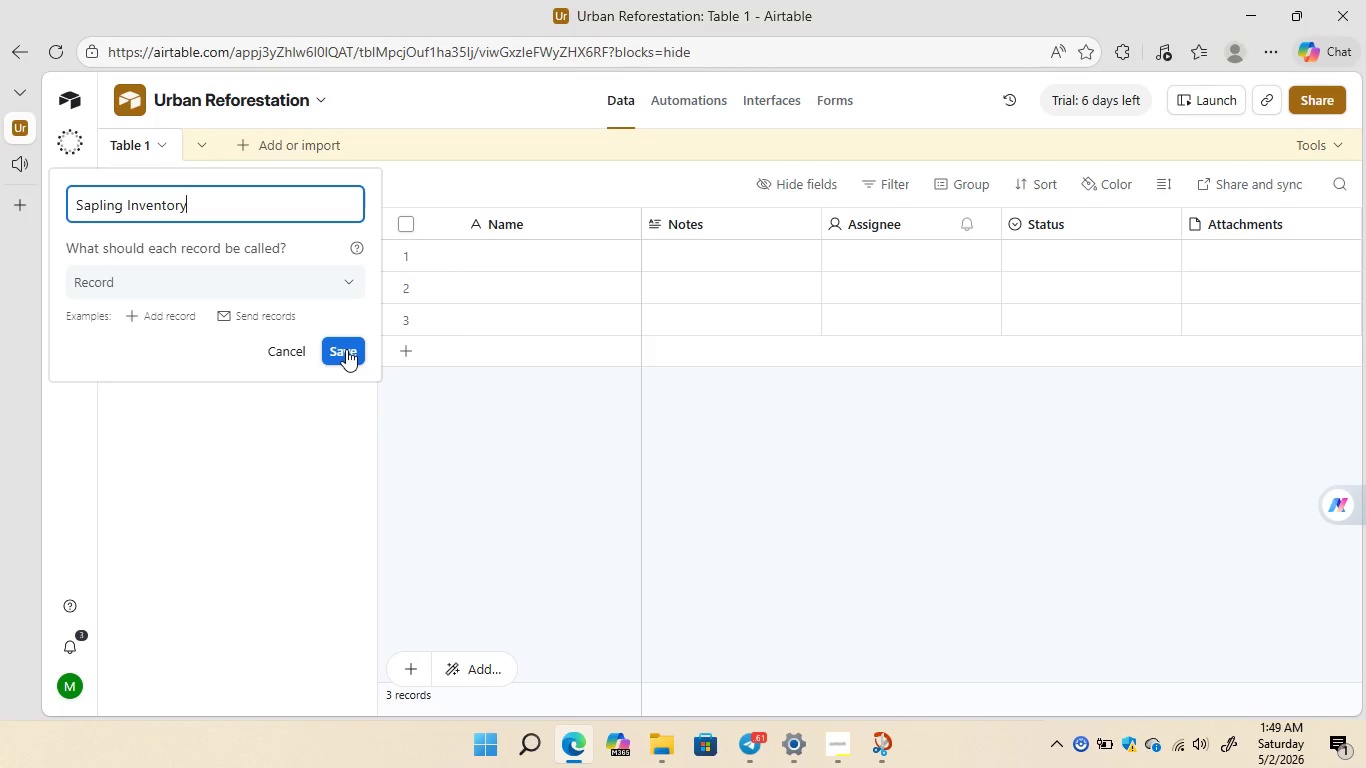 
left_click([346, 349])
 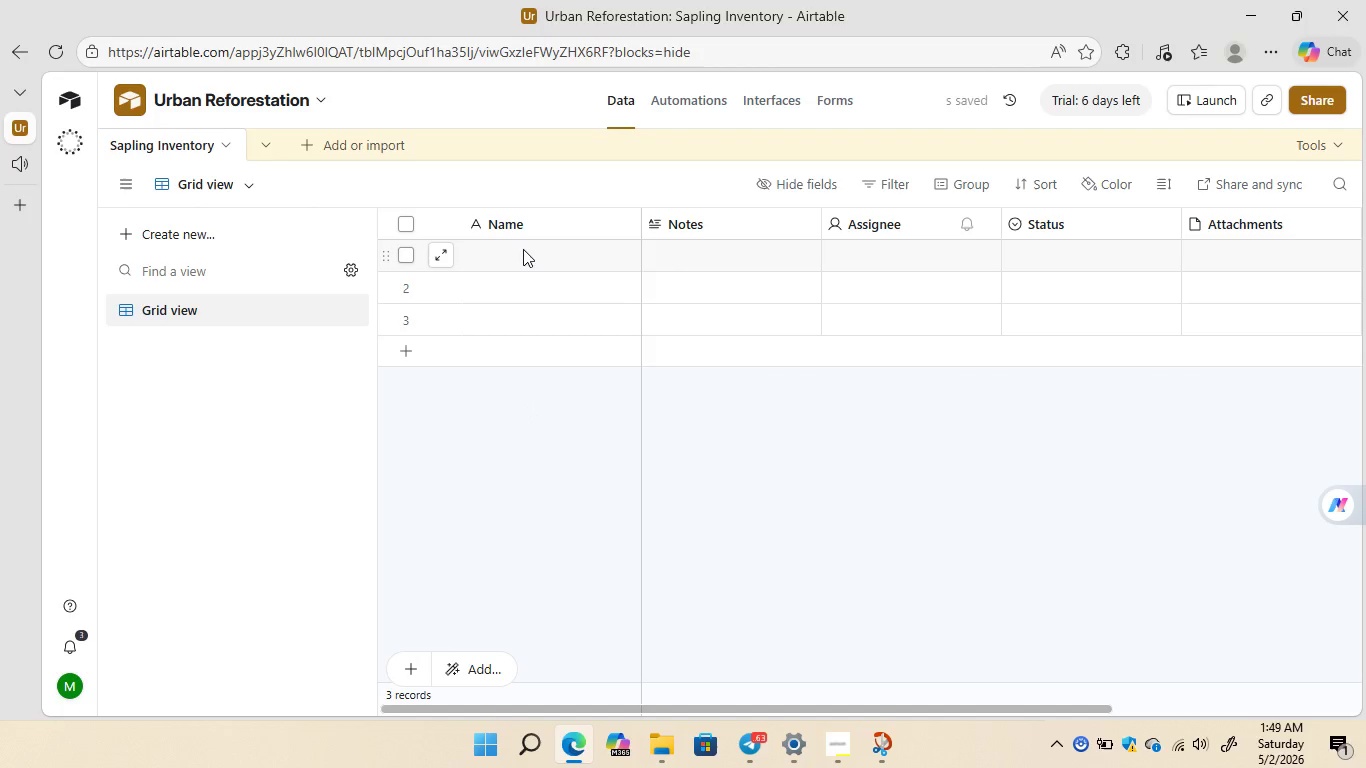 
right_click([518, 228])
 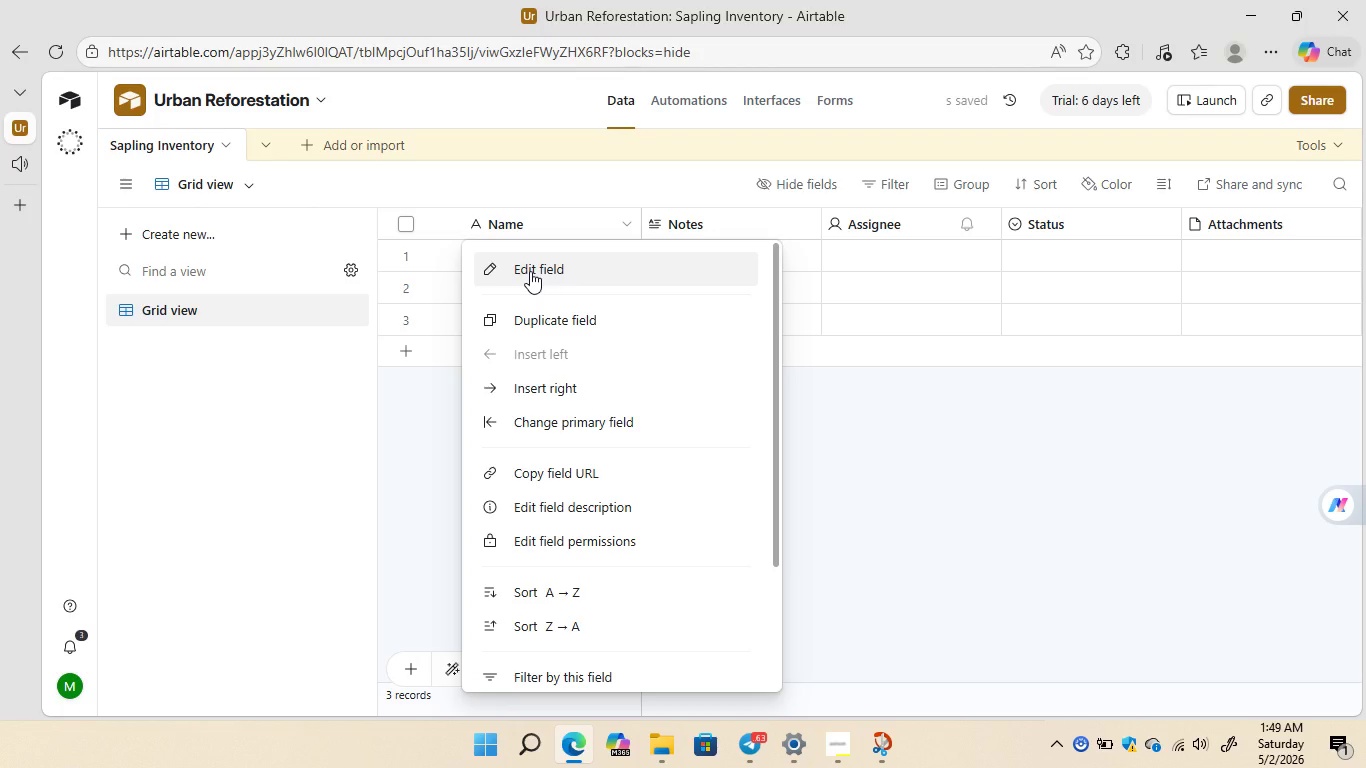 
left_click([530, 271])
 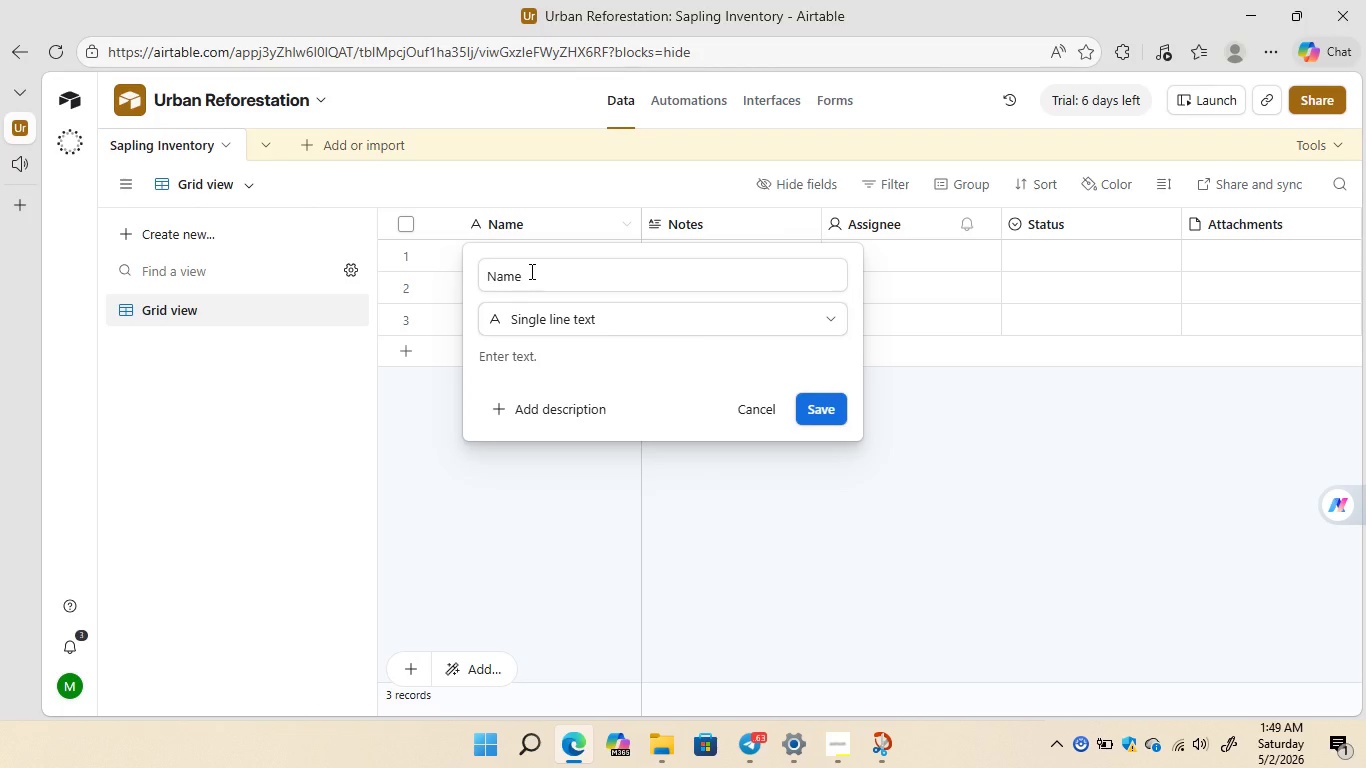 
left_click([530, 271])
 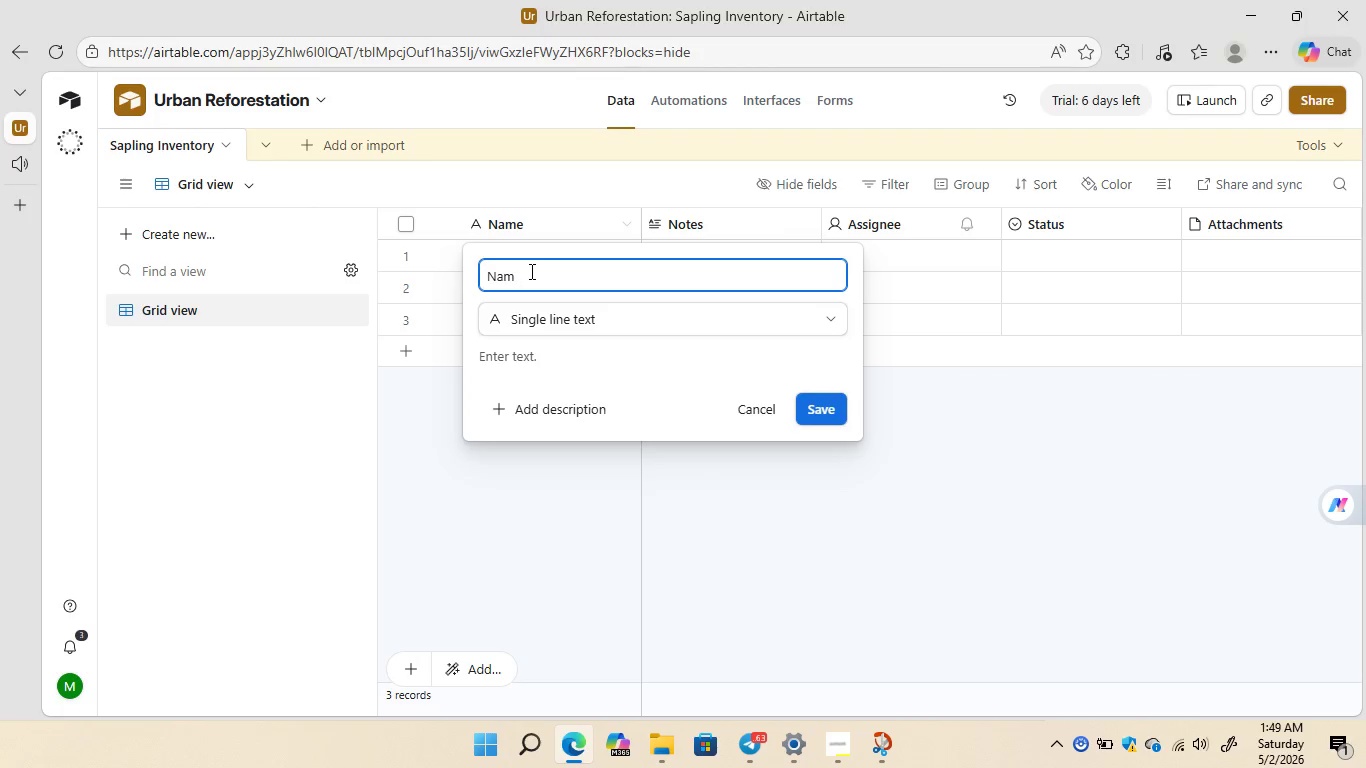 
key(Backspace)
key(Backspace)
key(Backspace)
key(Backspace)
type(Tree_I)
key(Backspace)
type(ID)
 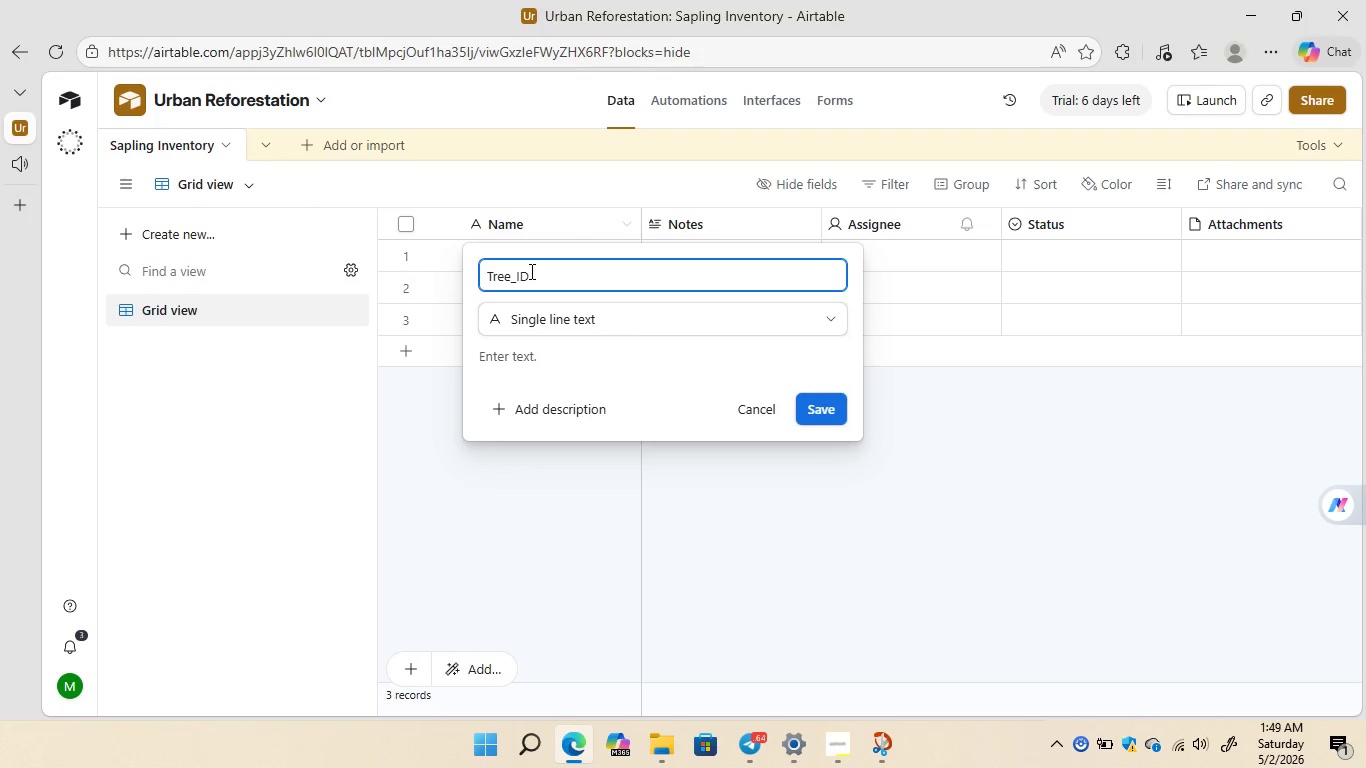 
wait(6.98)
 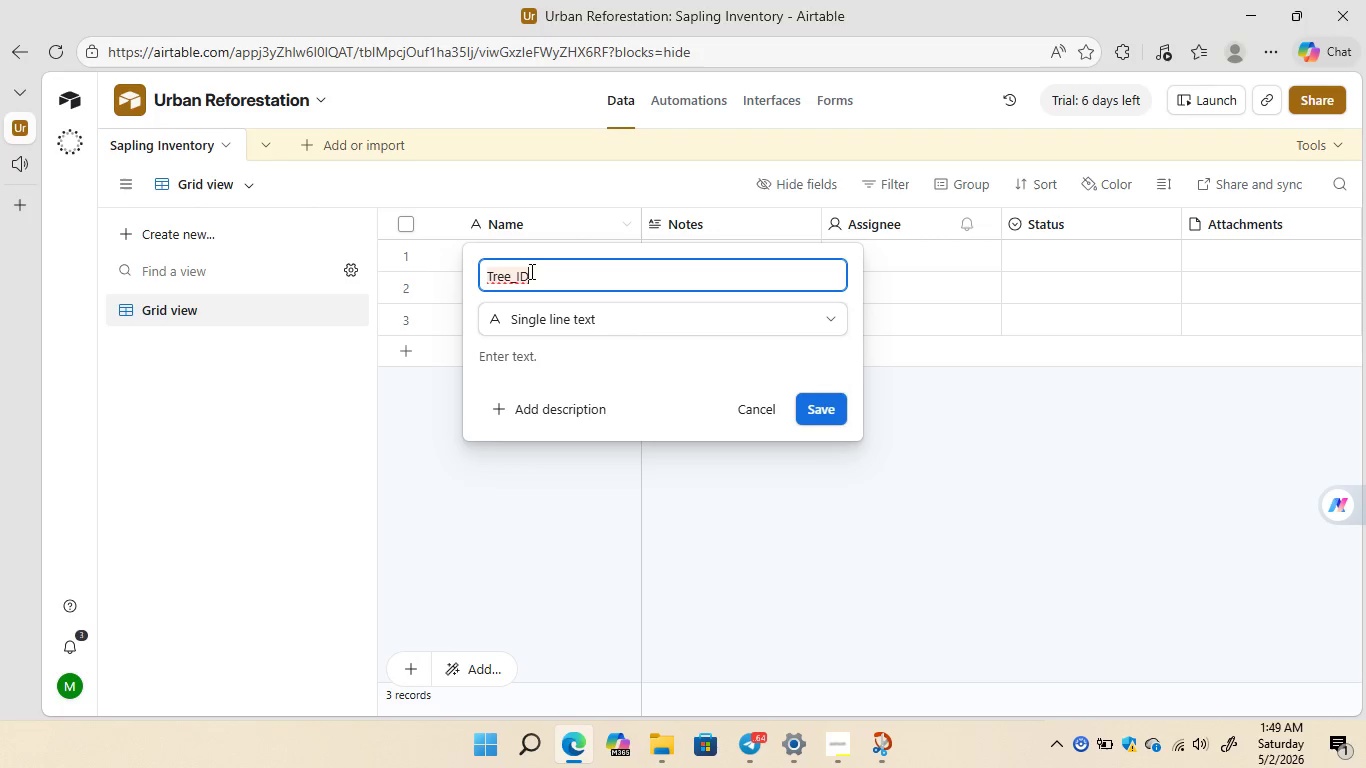 
left_click([704, 321])
 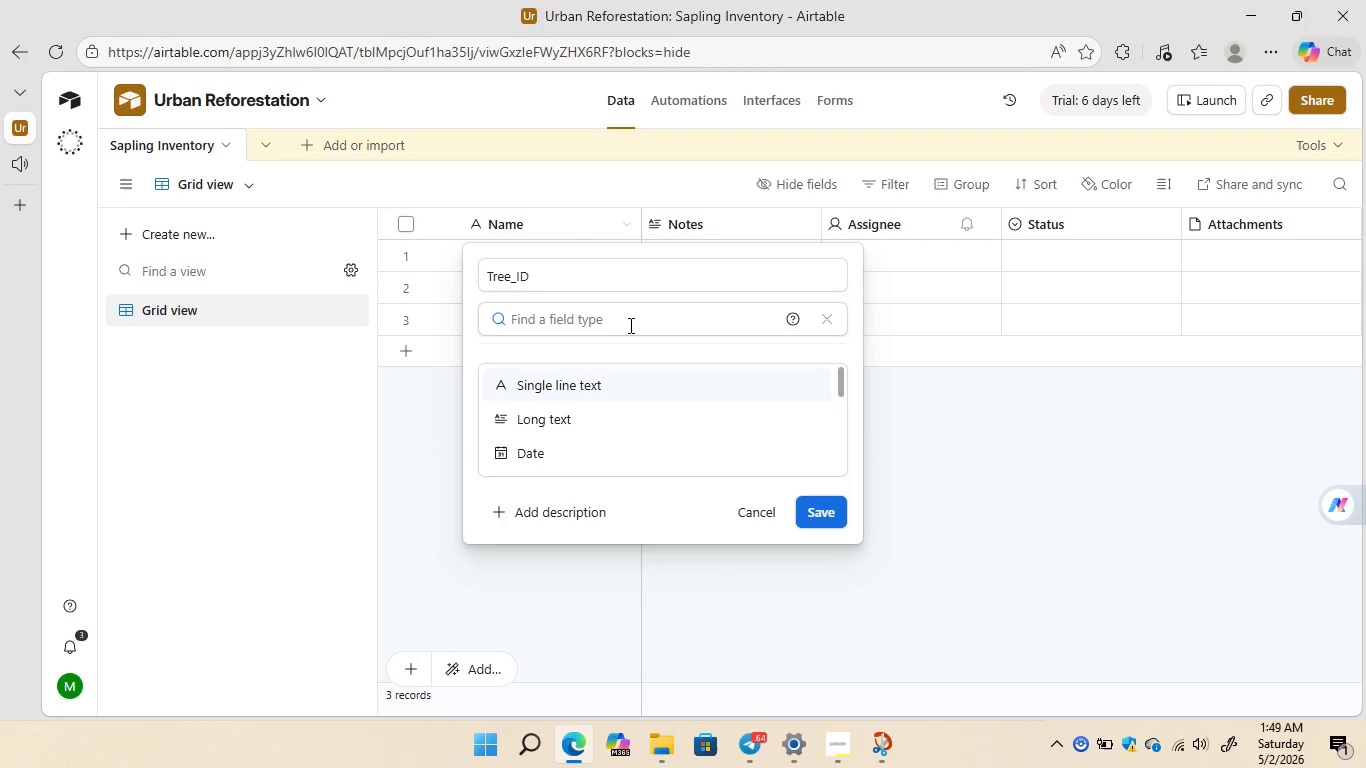 
type(auto)
 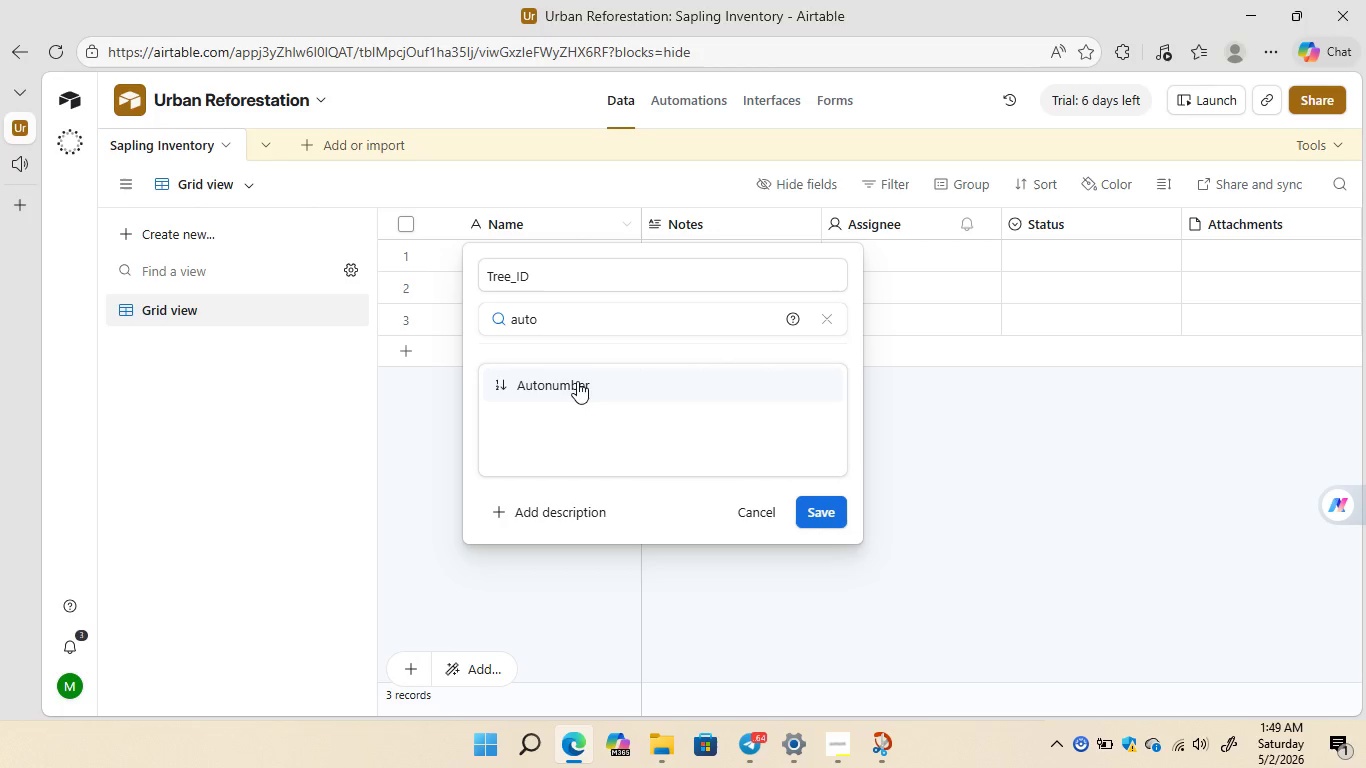 
left_click([577, 381])
 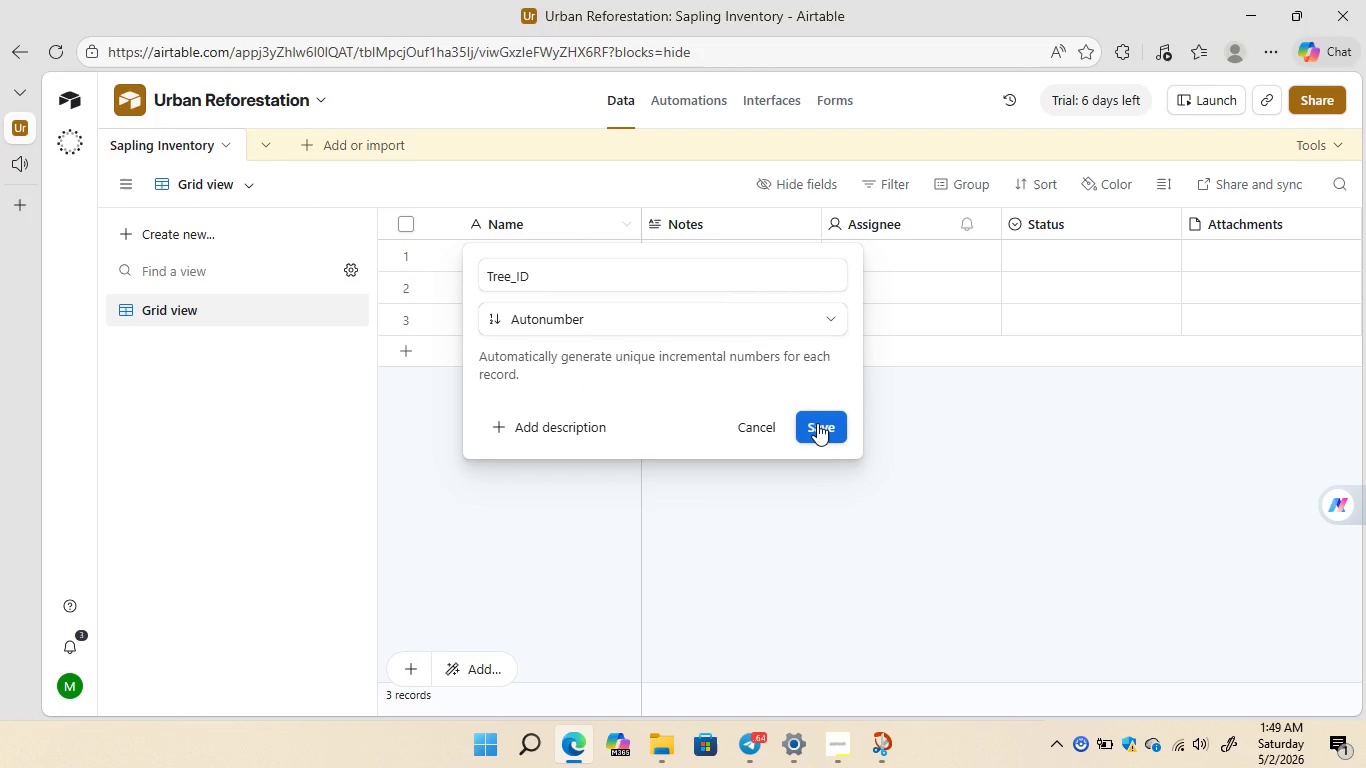 
left_click([817, 423])
 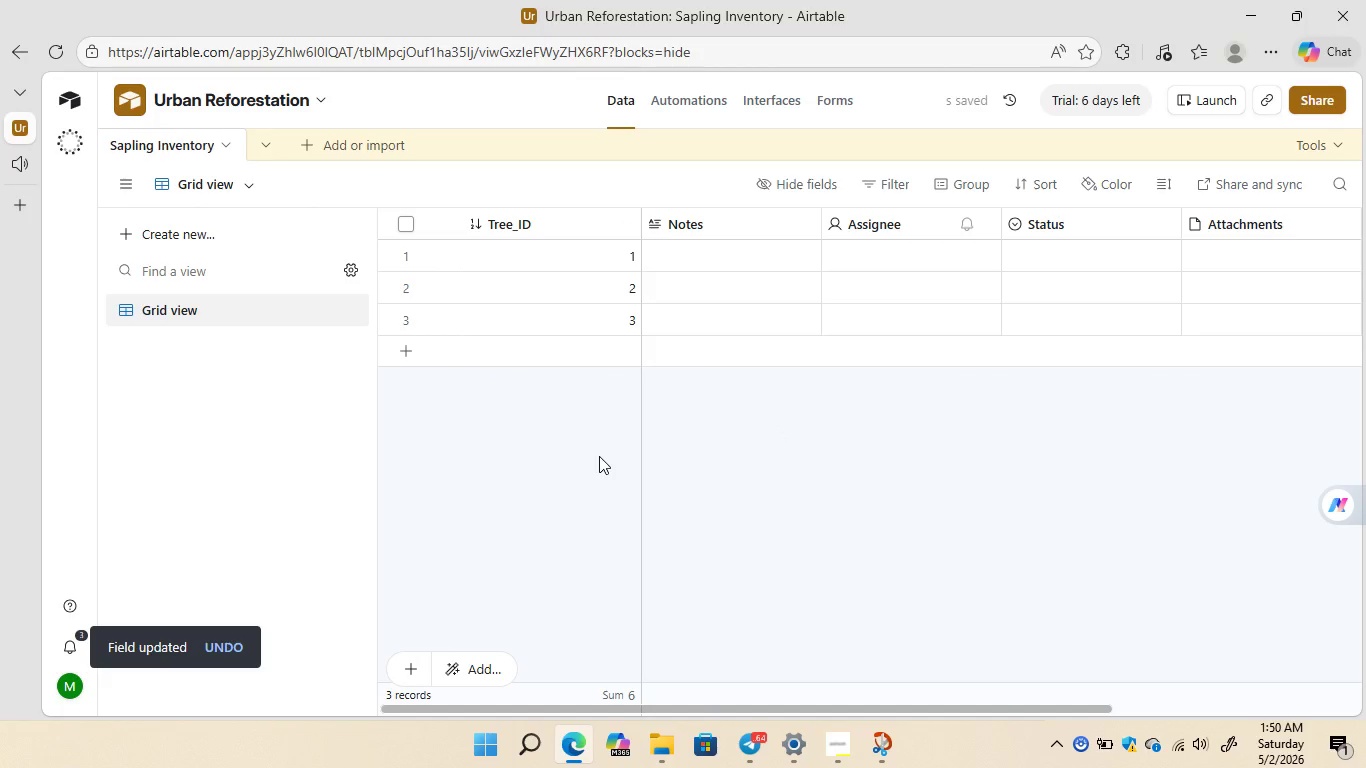 
wait(6.45)
 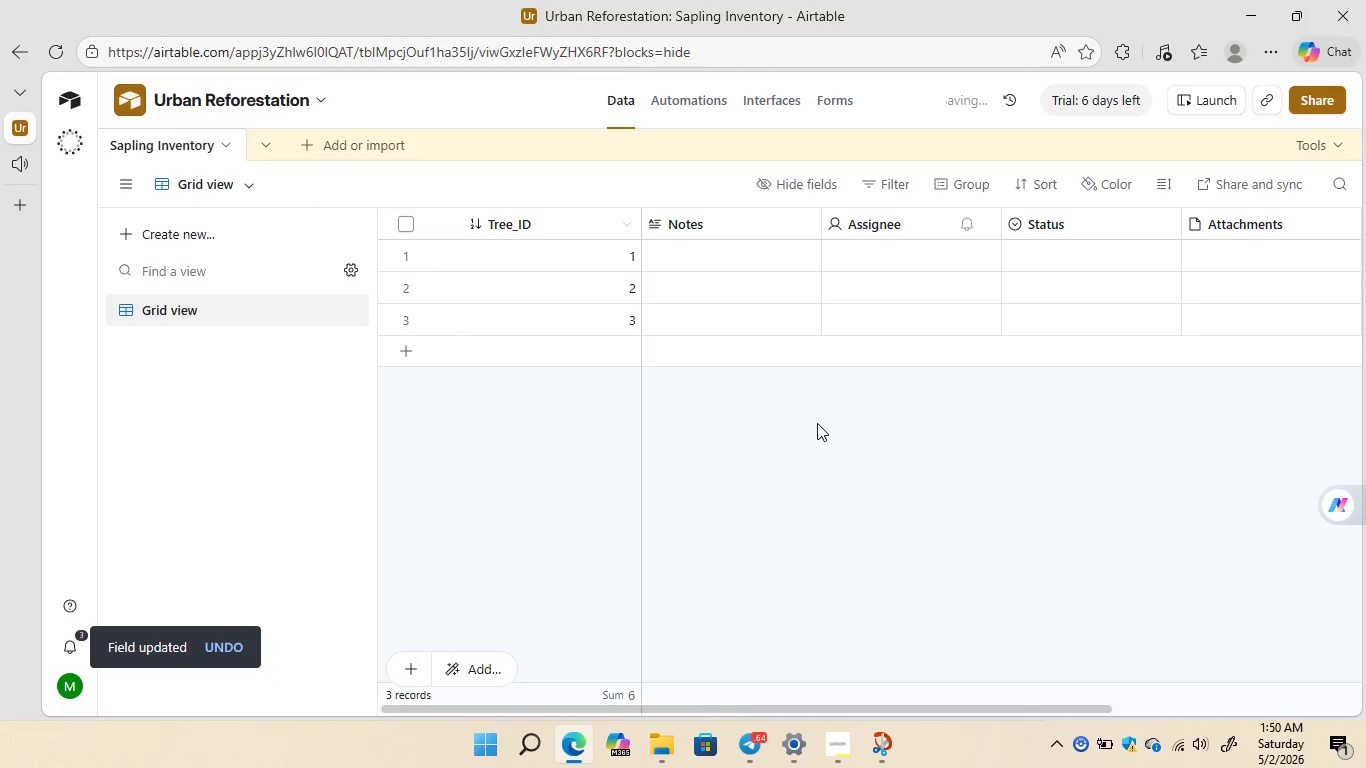 
right_click([737, 217])
 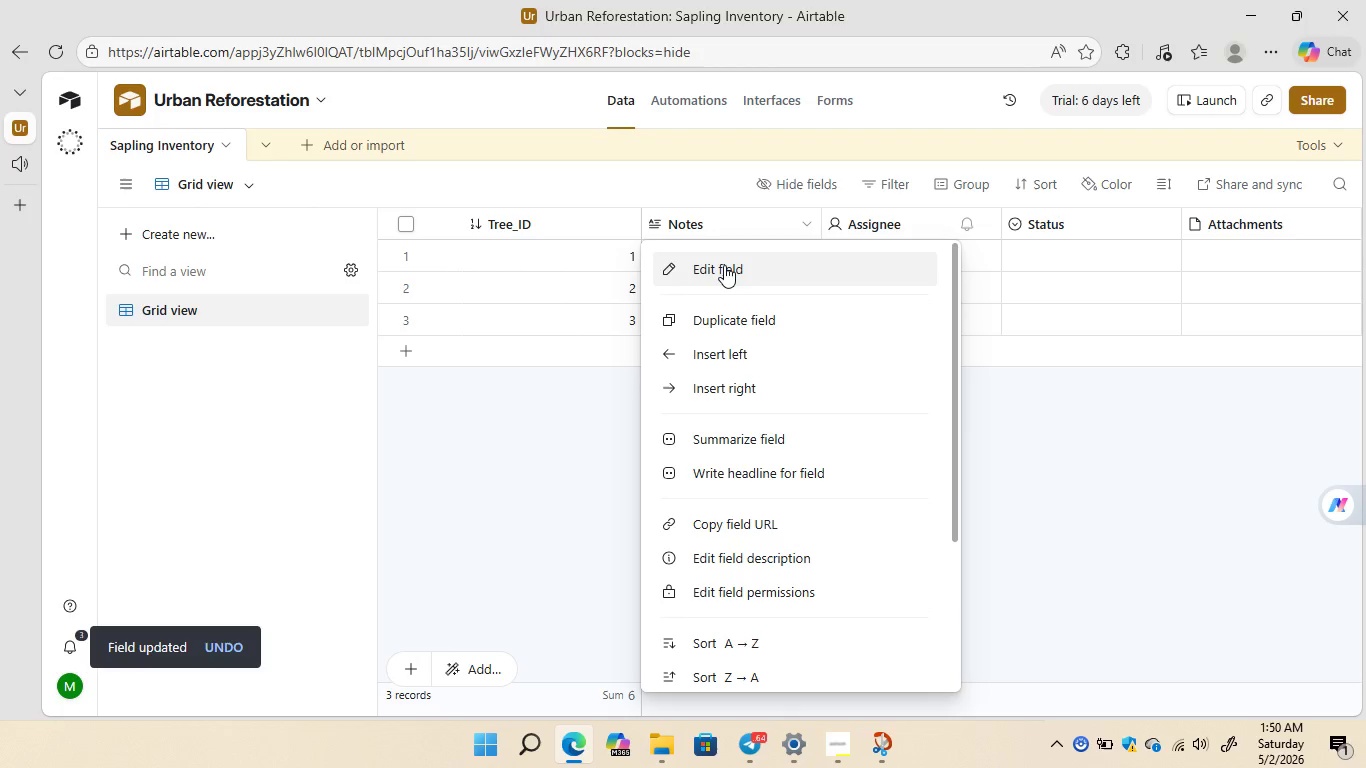 
left_click([724, 265])
 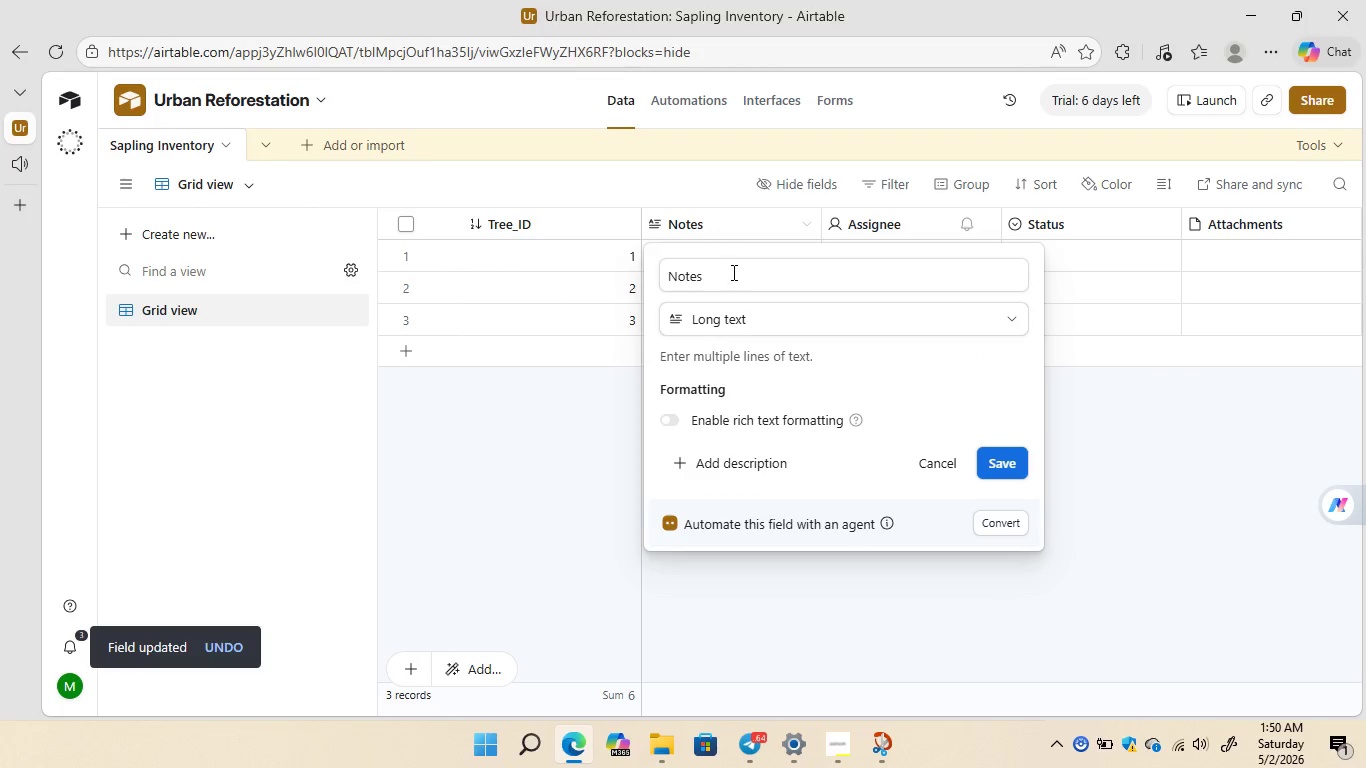 
left_click([737, 275])
 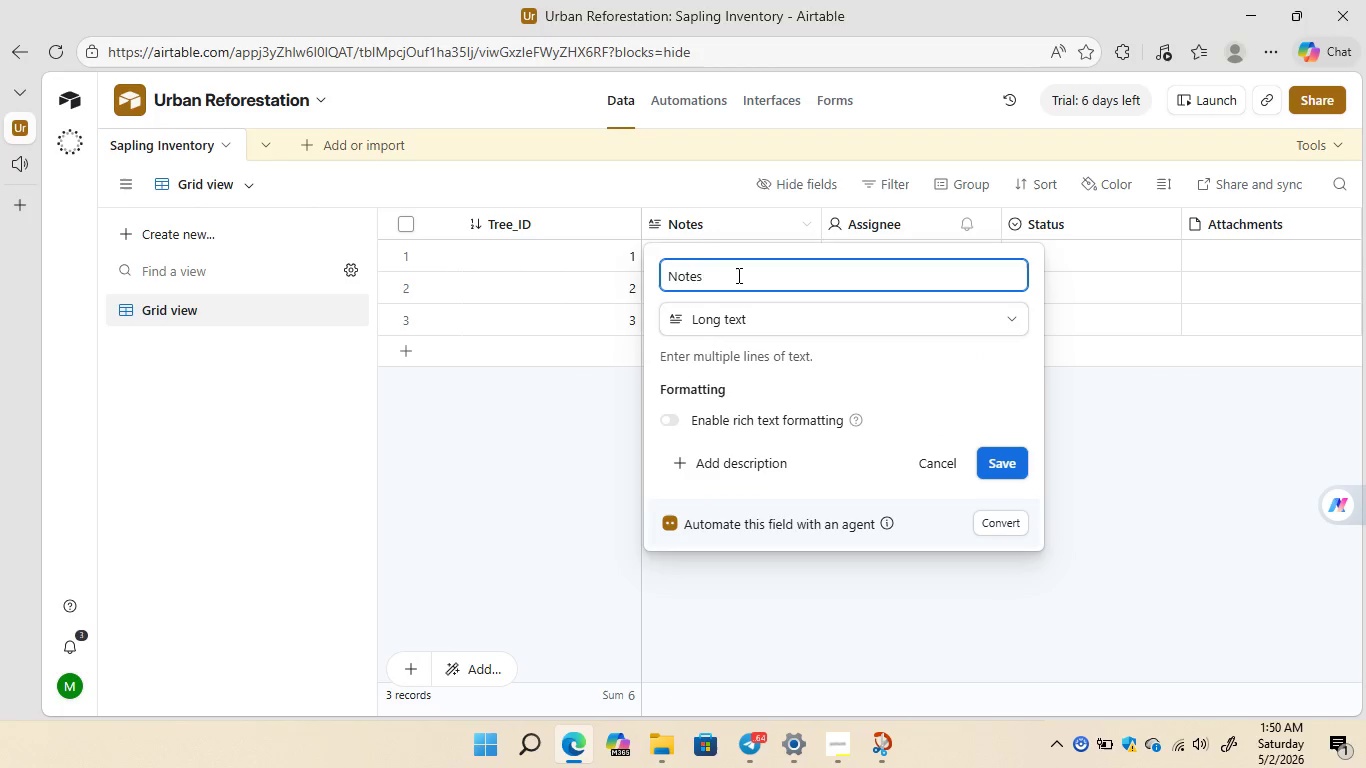 
key(Backspace)
key(Backspace)
key(Backspace)
key(Backspace)
key(Backspace)
type(Species)
 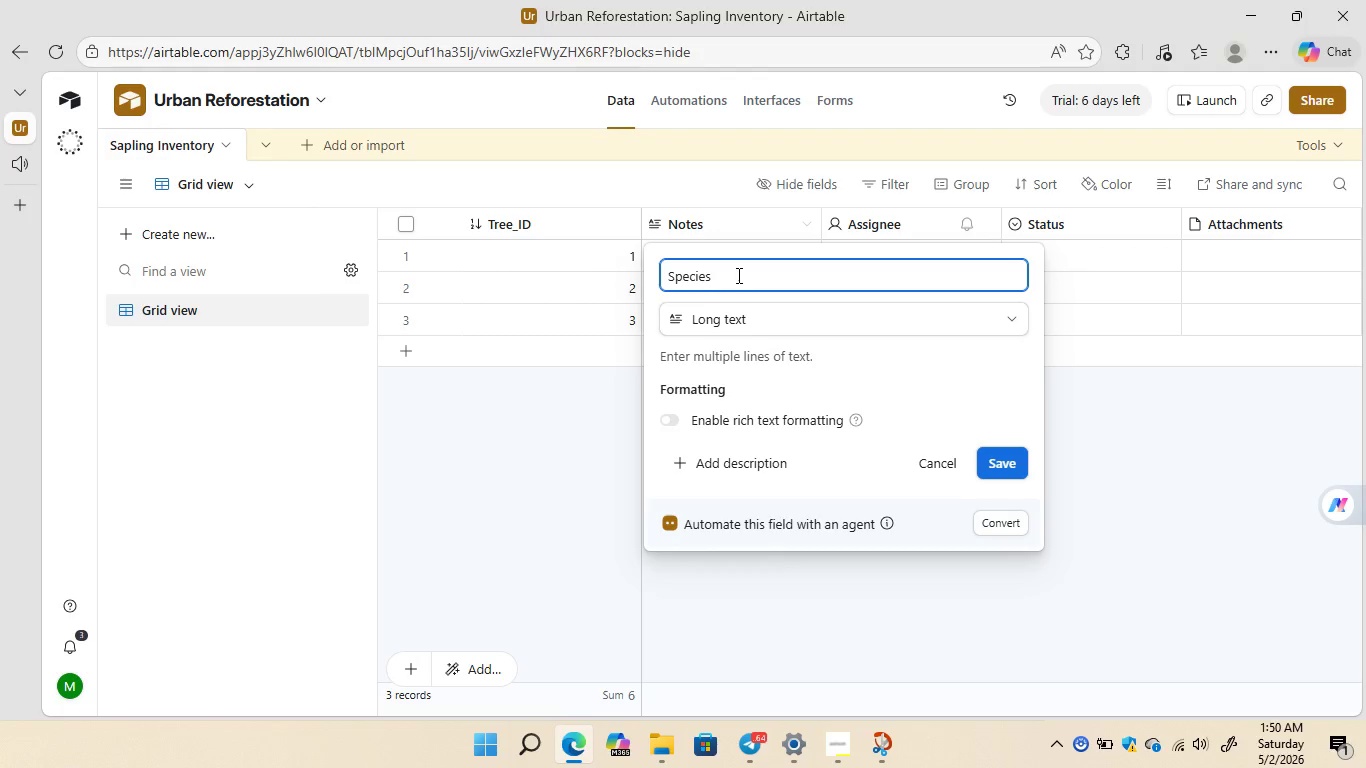 
wait(5.89)
 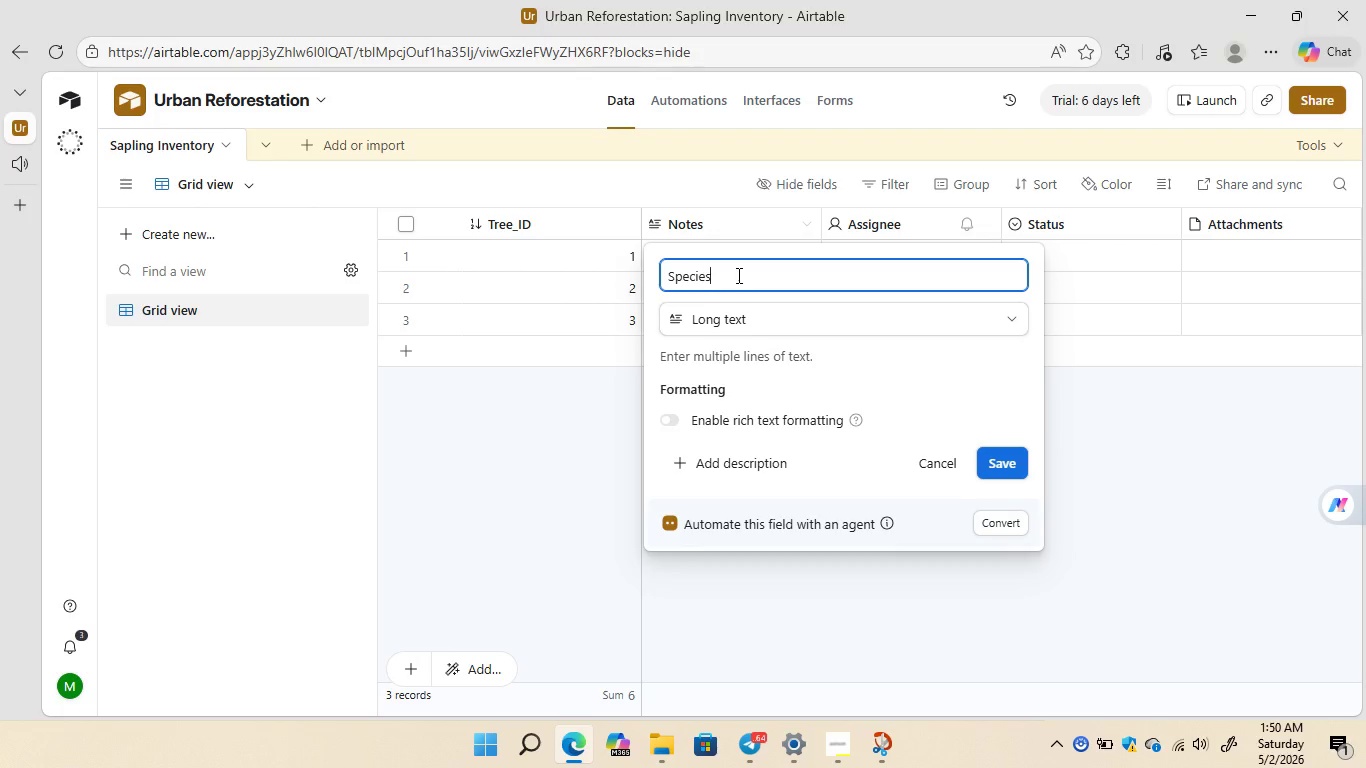 
left_click([783, 315])
 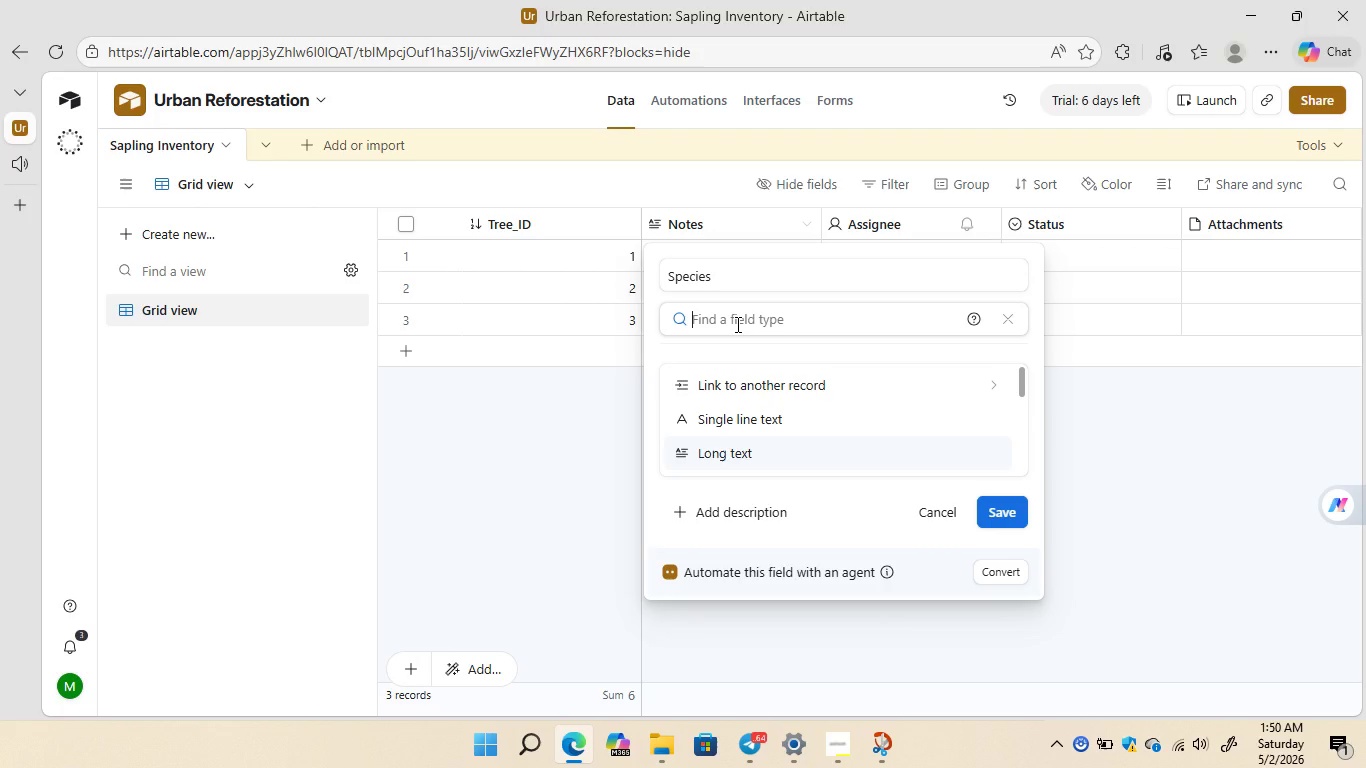 
type(single select)
 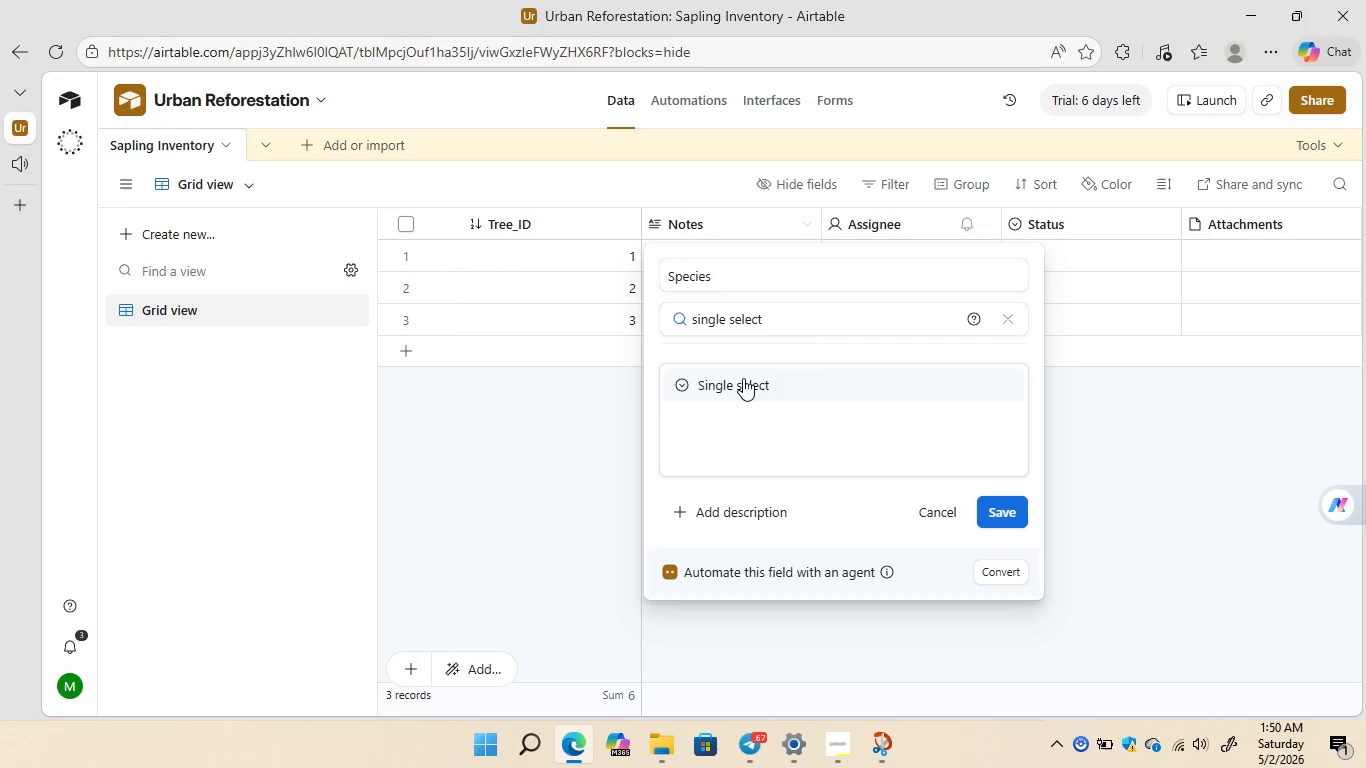 
left_click([743, 381])
 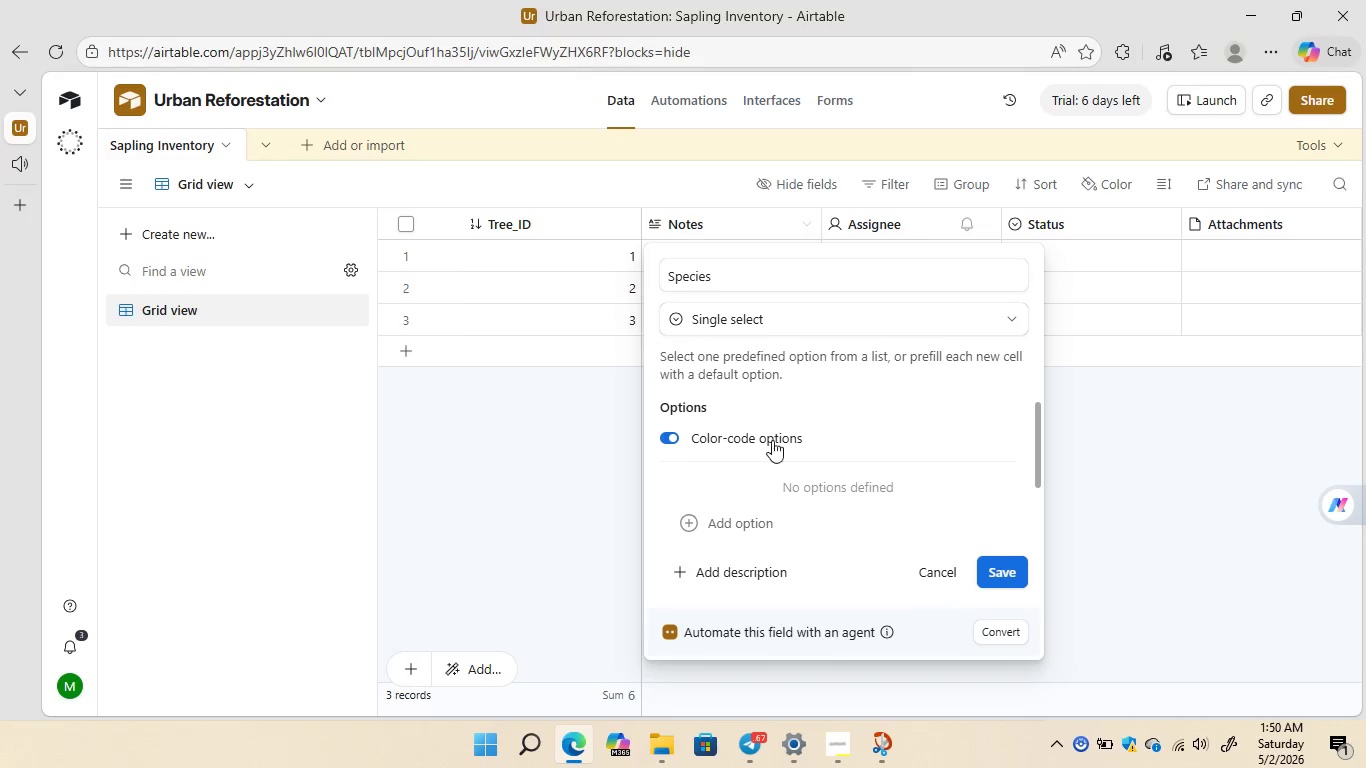 
wait(6.02)
 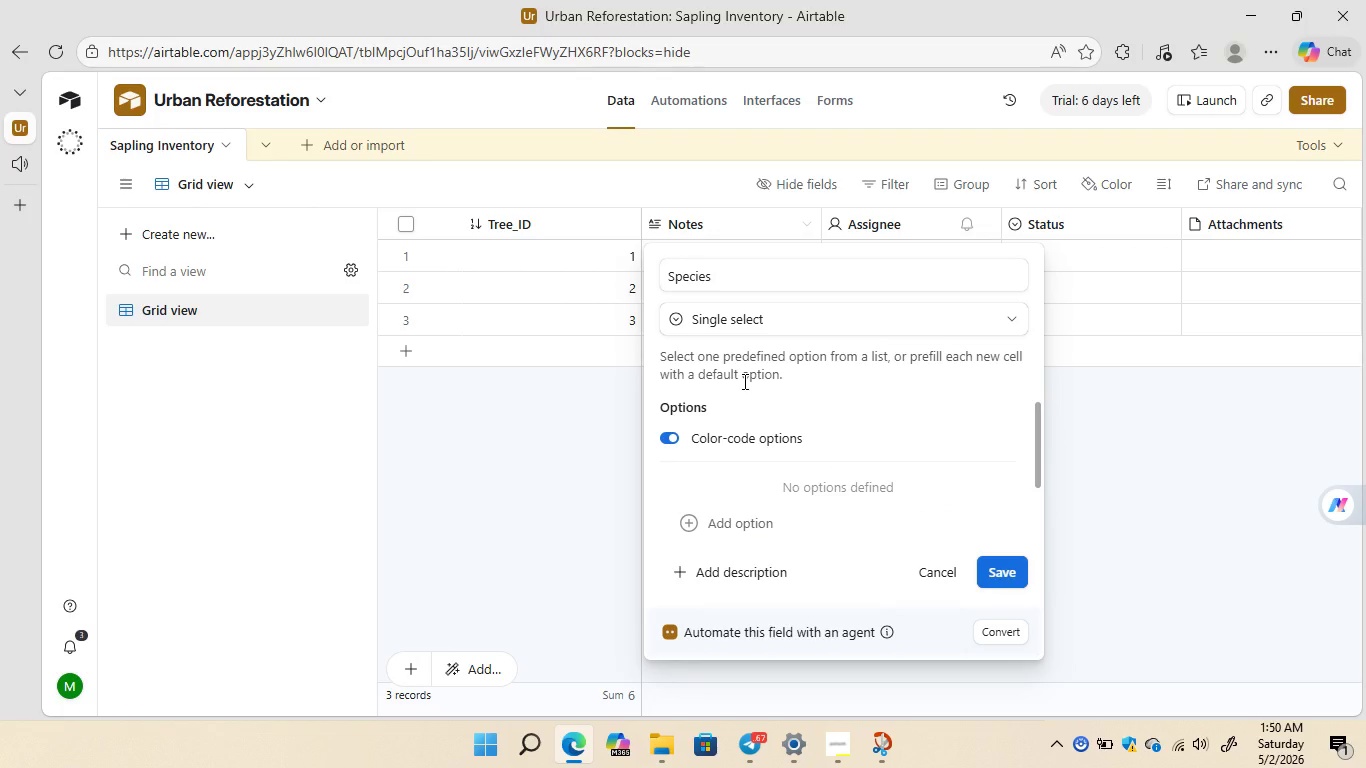 
left_click([690, 528])
 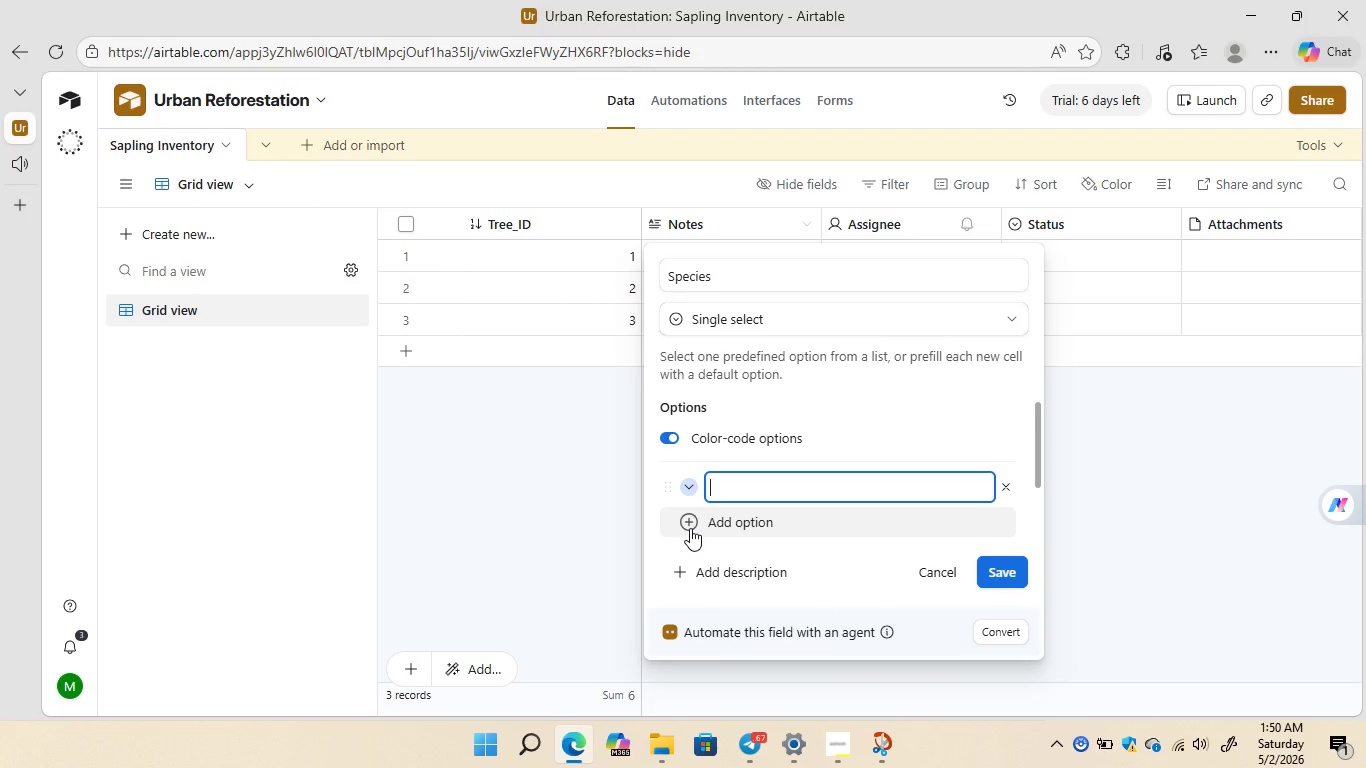 
type(Oak)
 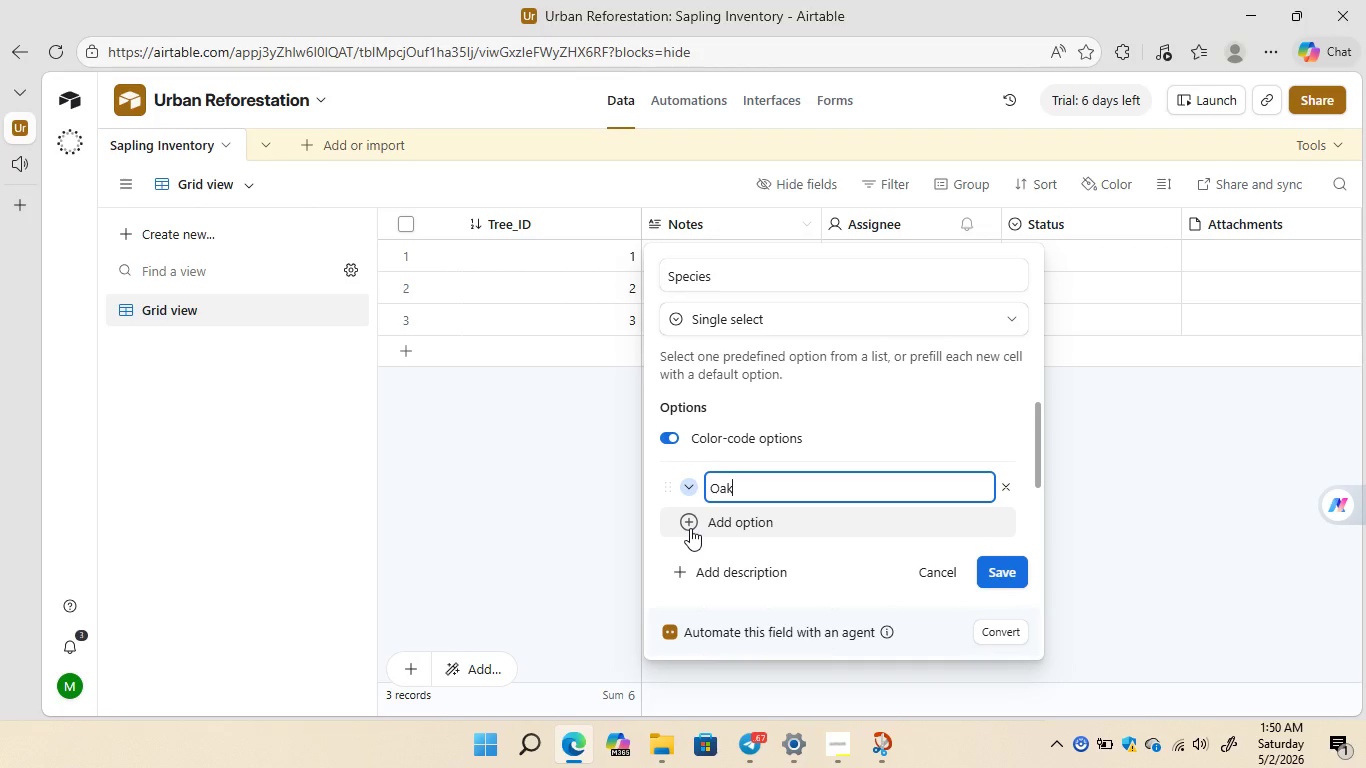 
left_click([690, 528])
 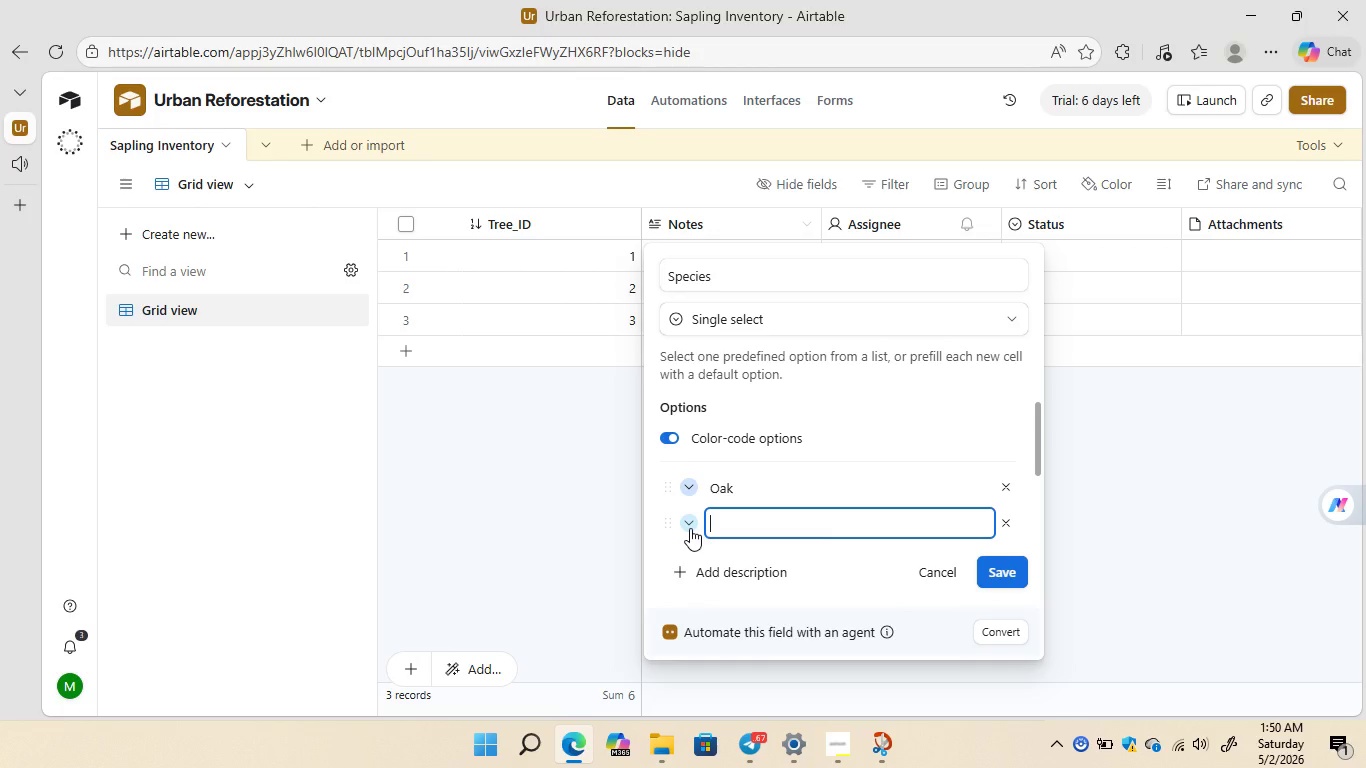 
type(Maple)
 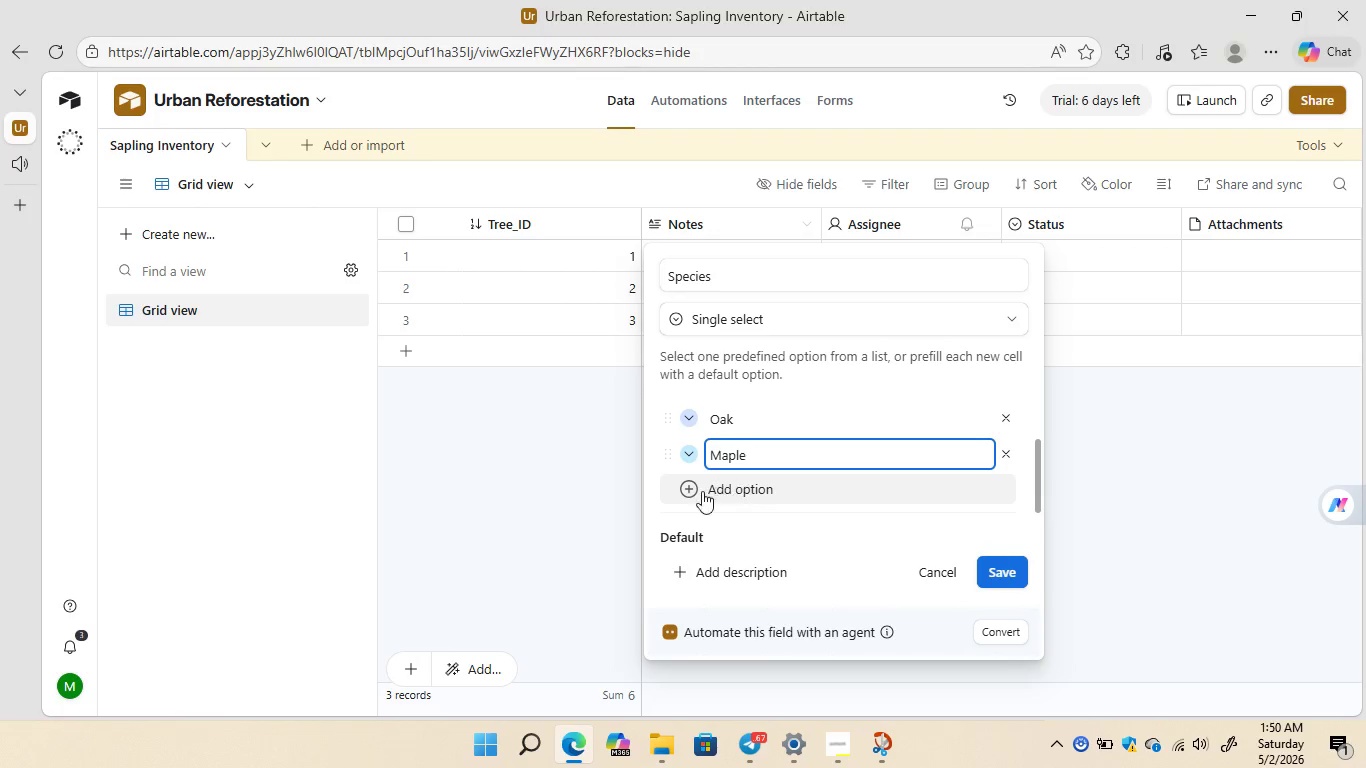 
left_click([689, 495])
 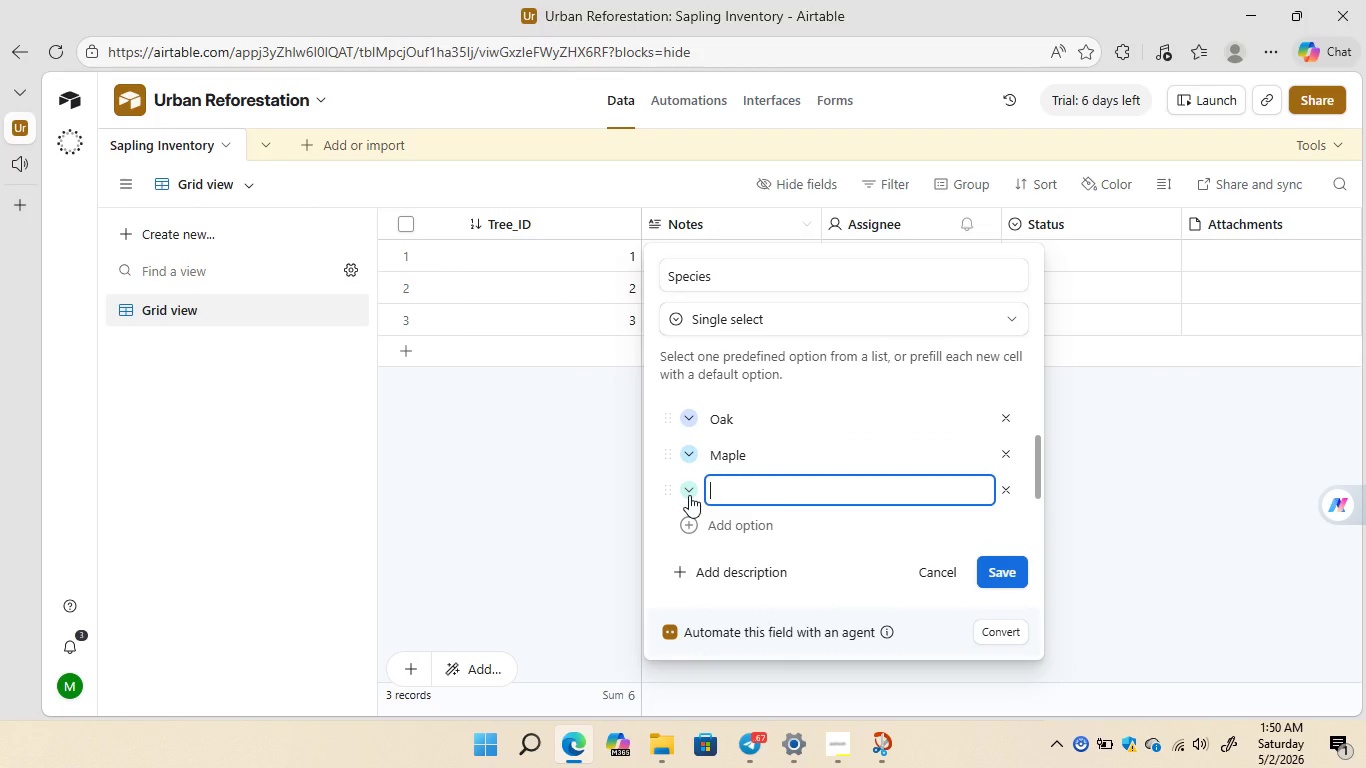 
type(Elm)
 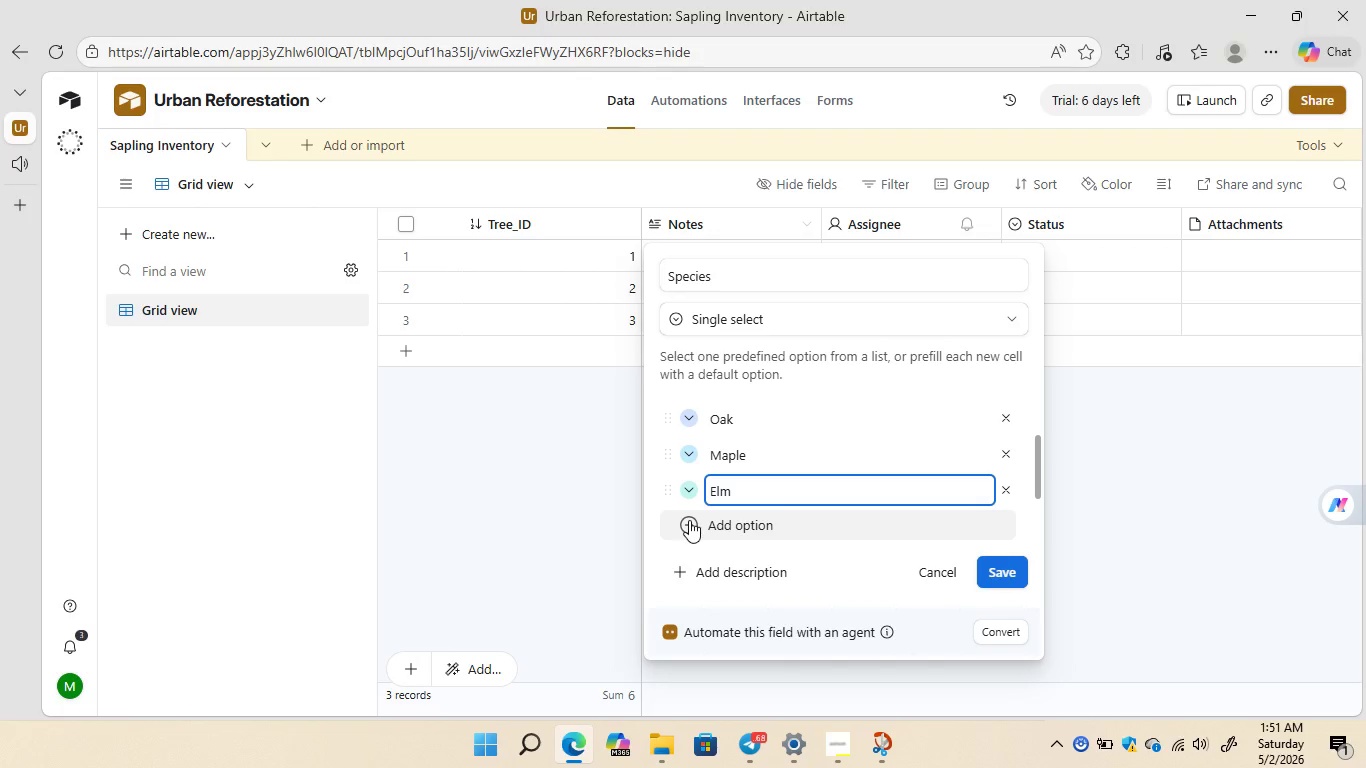 
left_click([689, 520])
 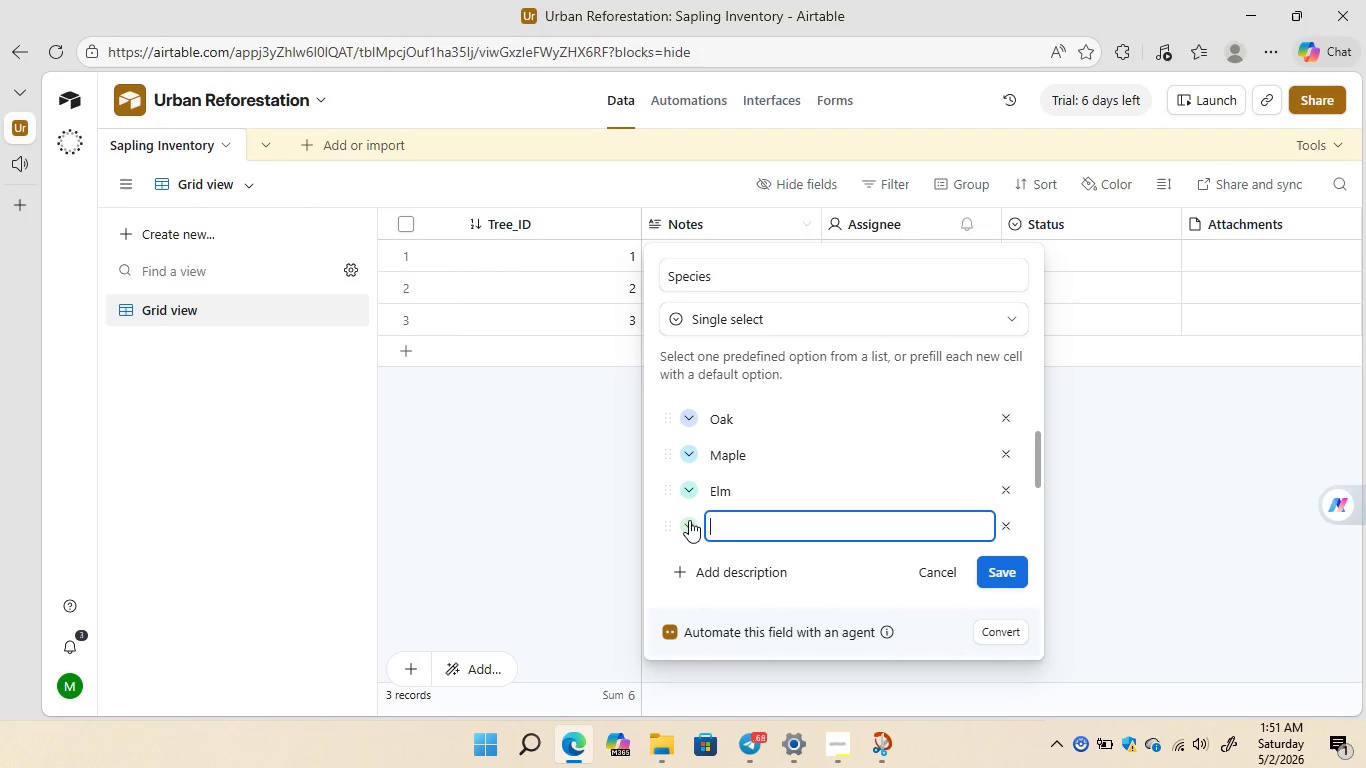 
type(Birch)
 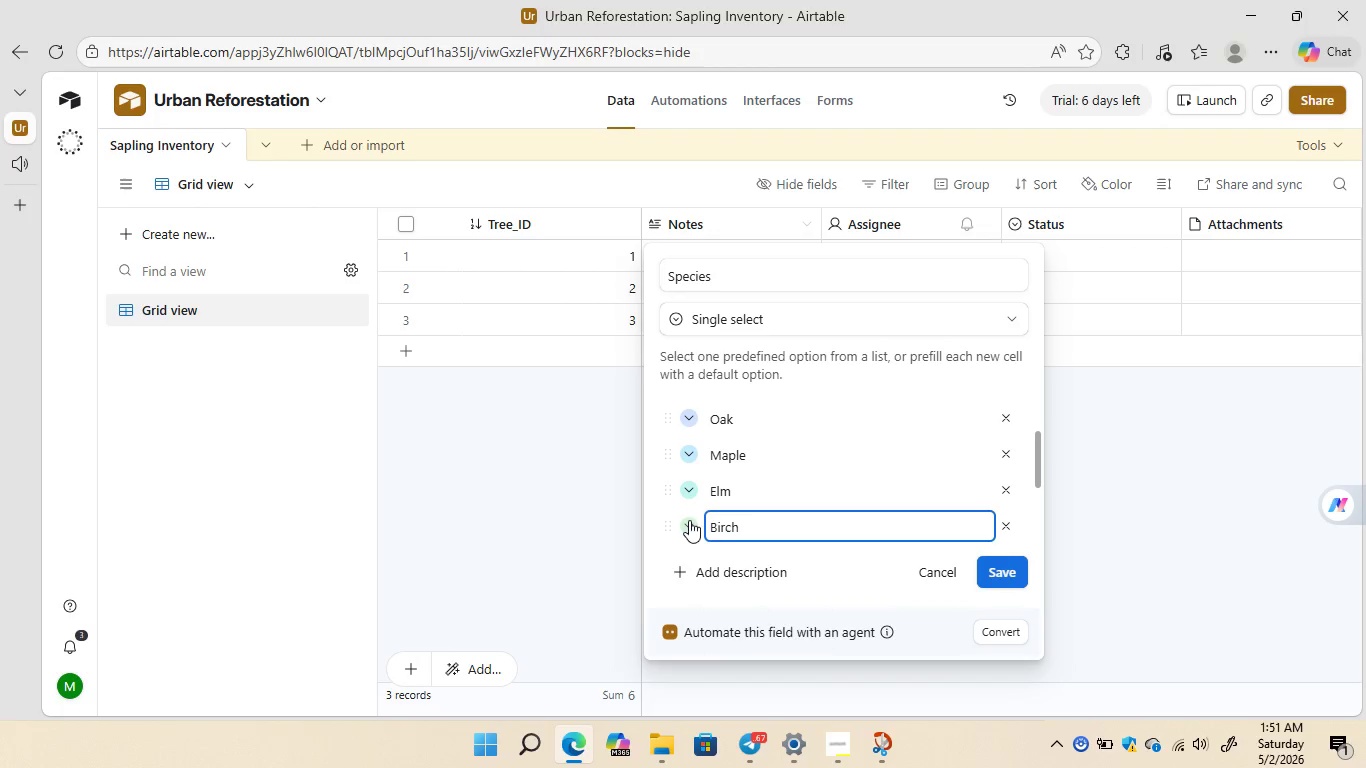 
mouse_move([881, 485])
 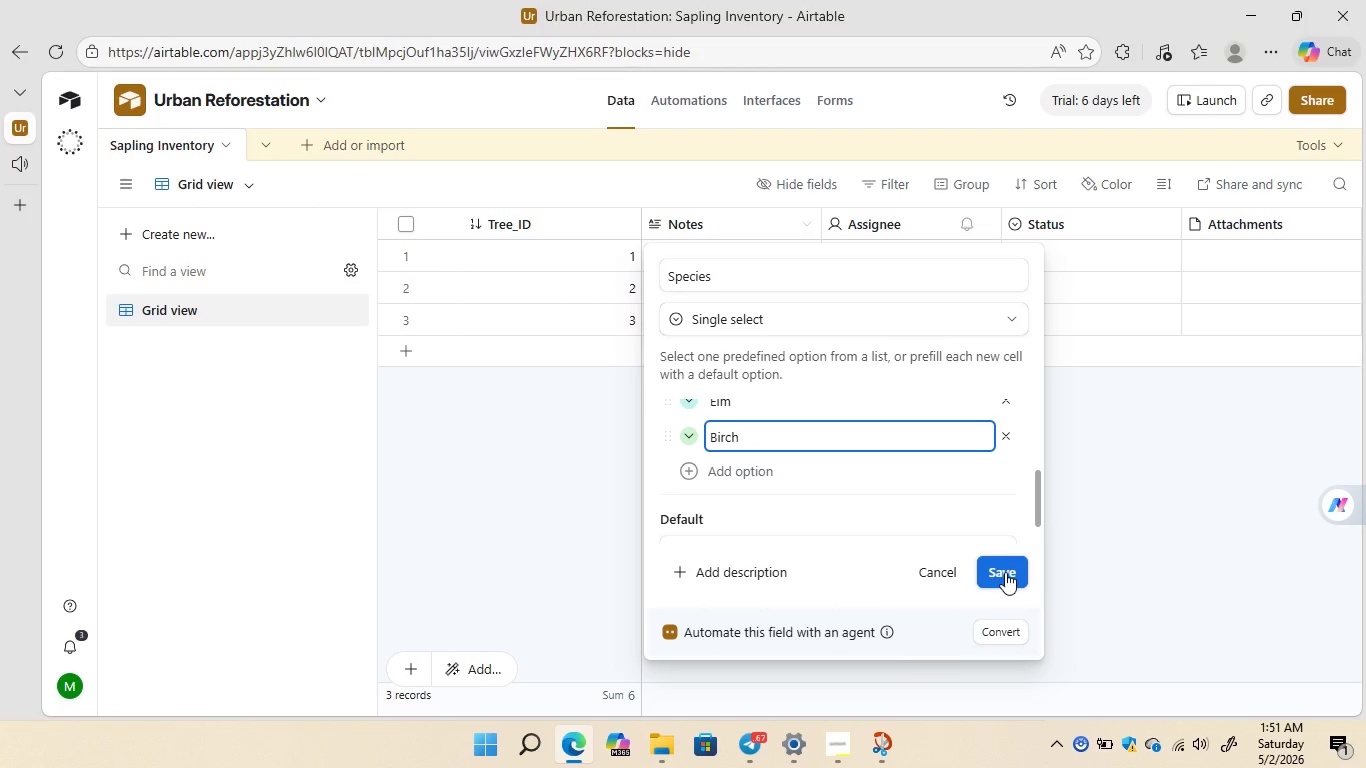 
left_click([1005, 572])
 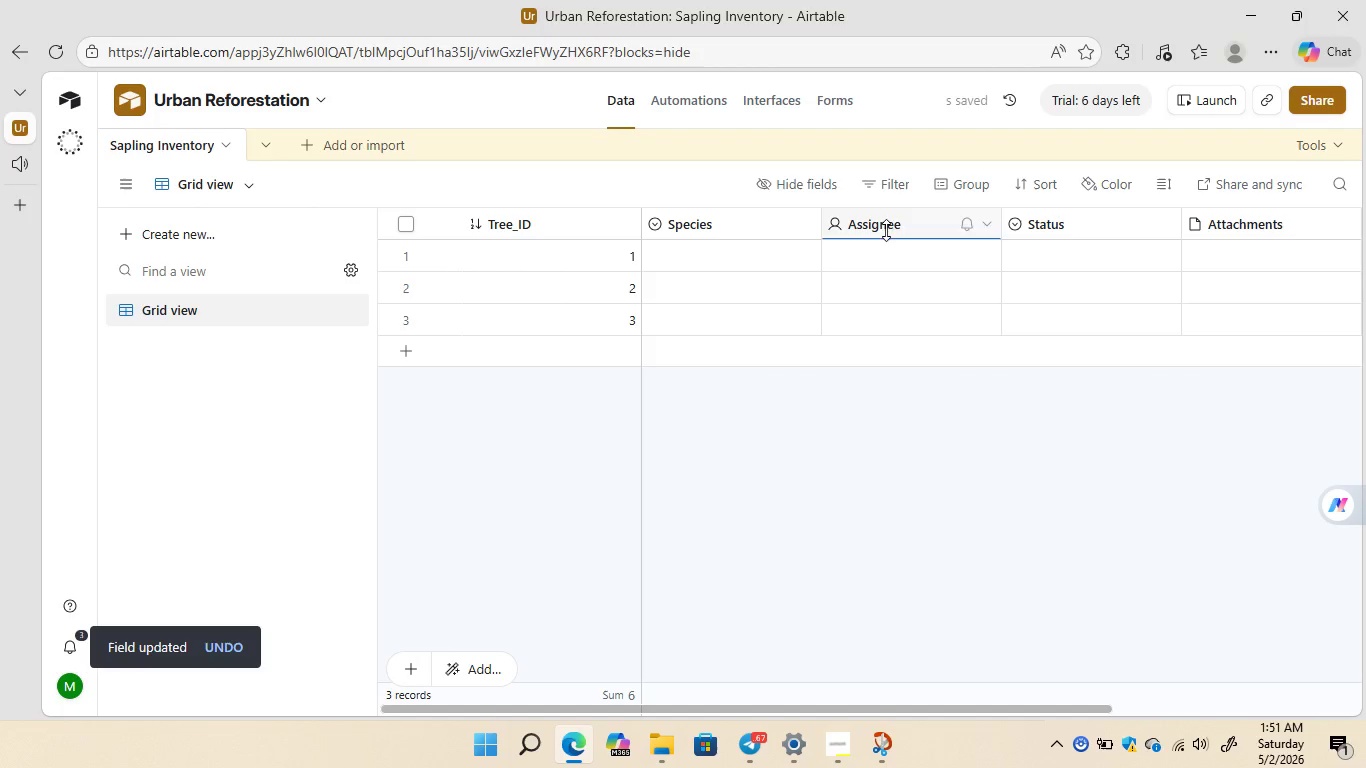 
right_click([886, 227])
 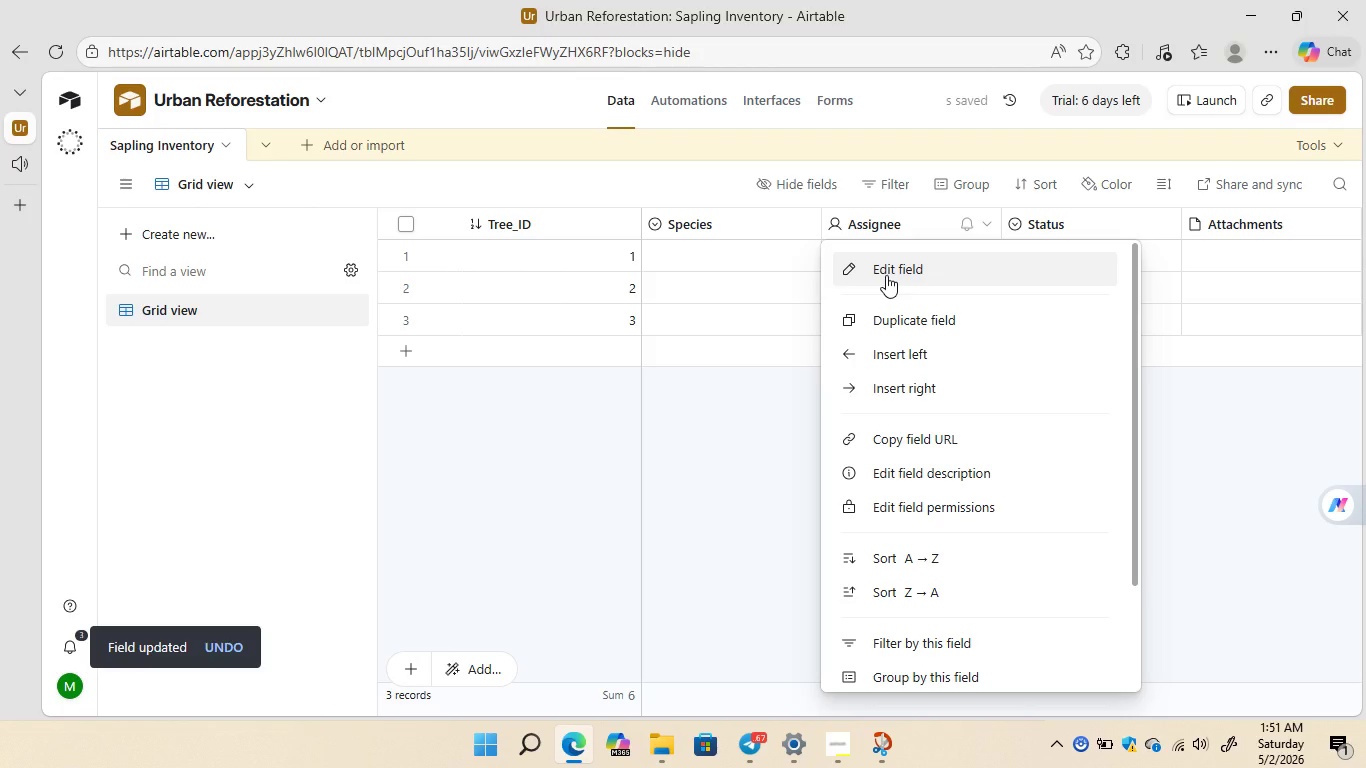 
left_click([886, 275])
 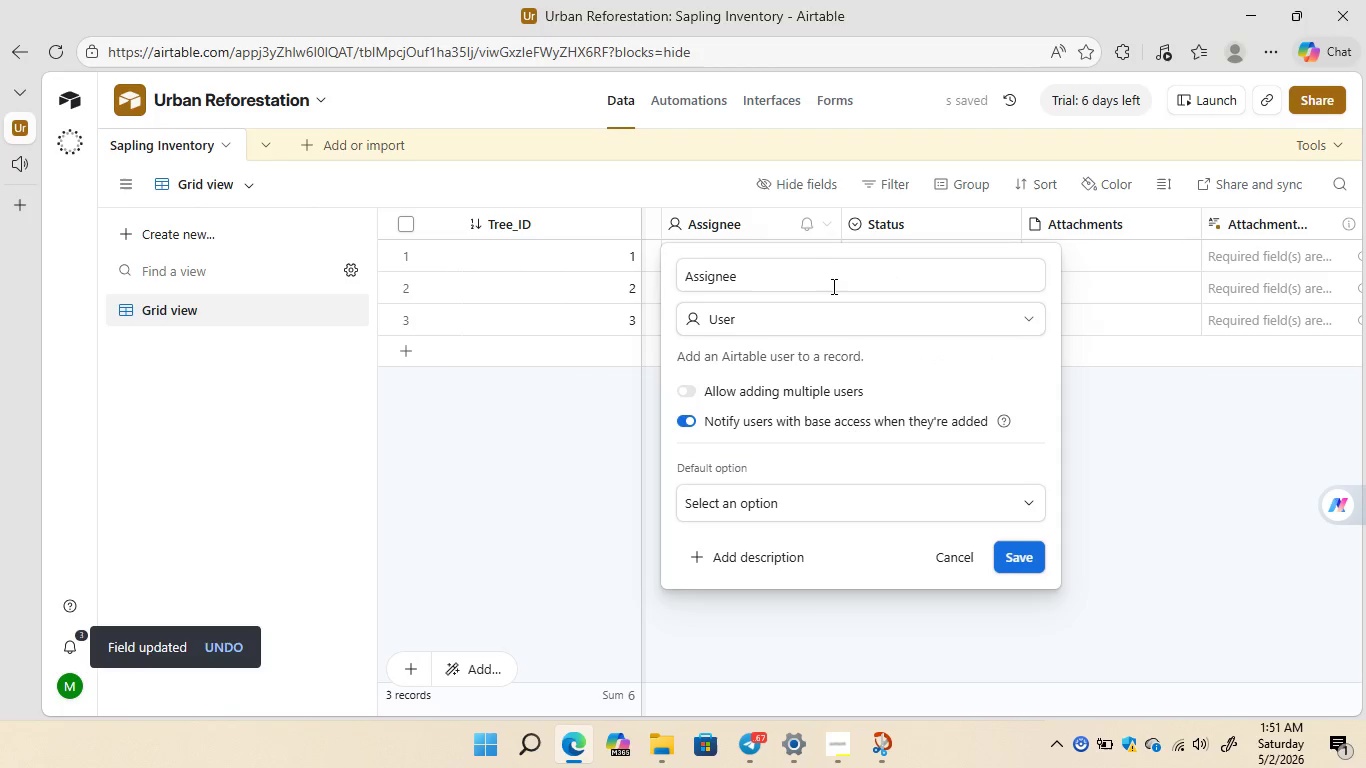 
left_click([829, 287])
 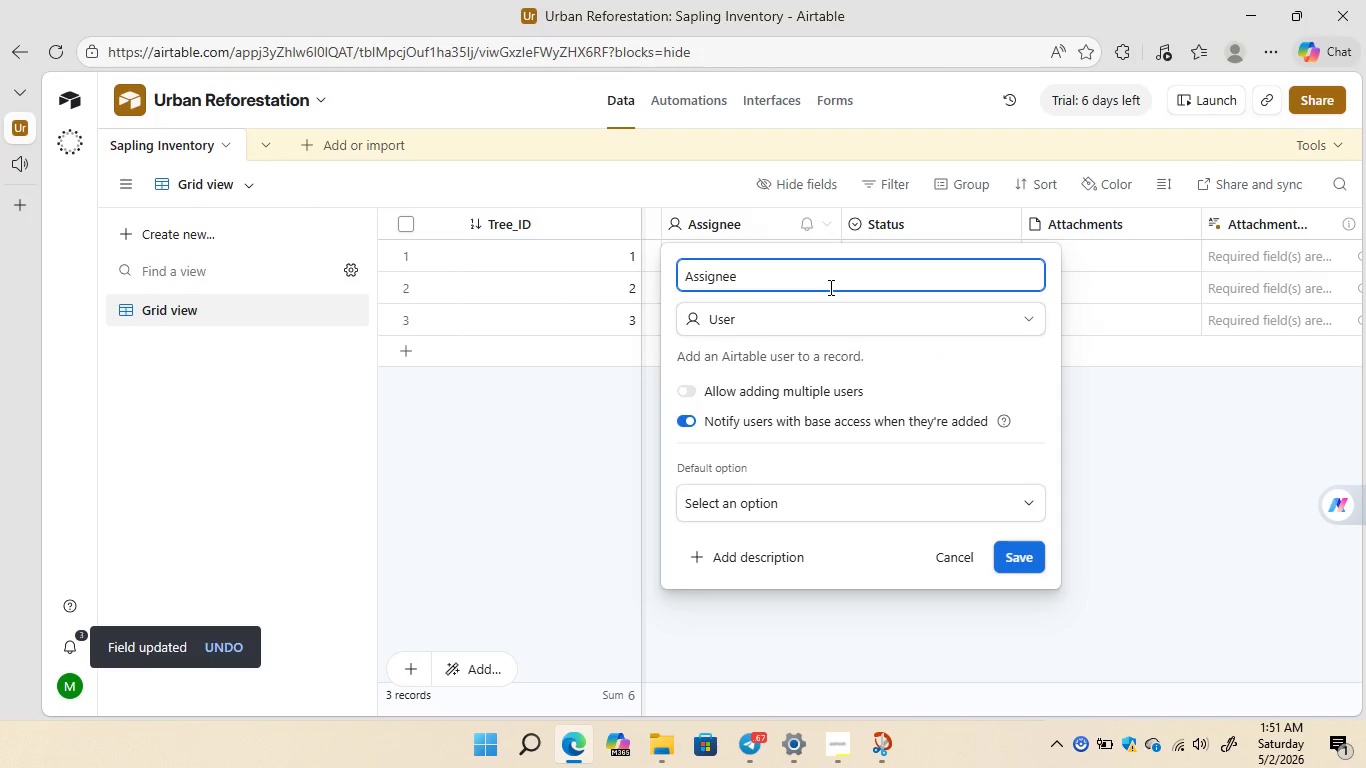 
key(Backspace)
 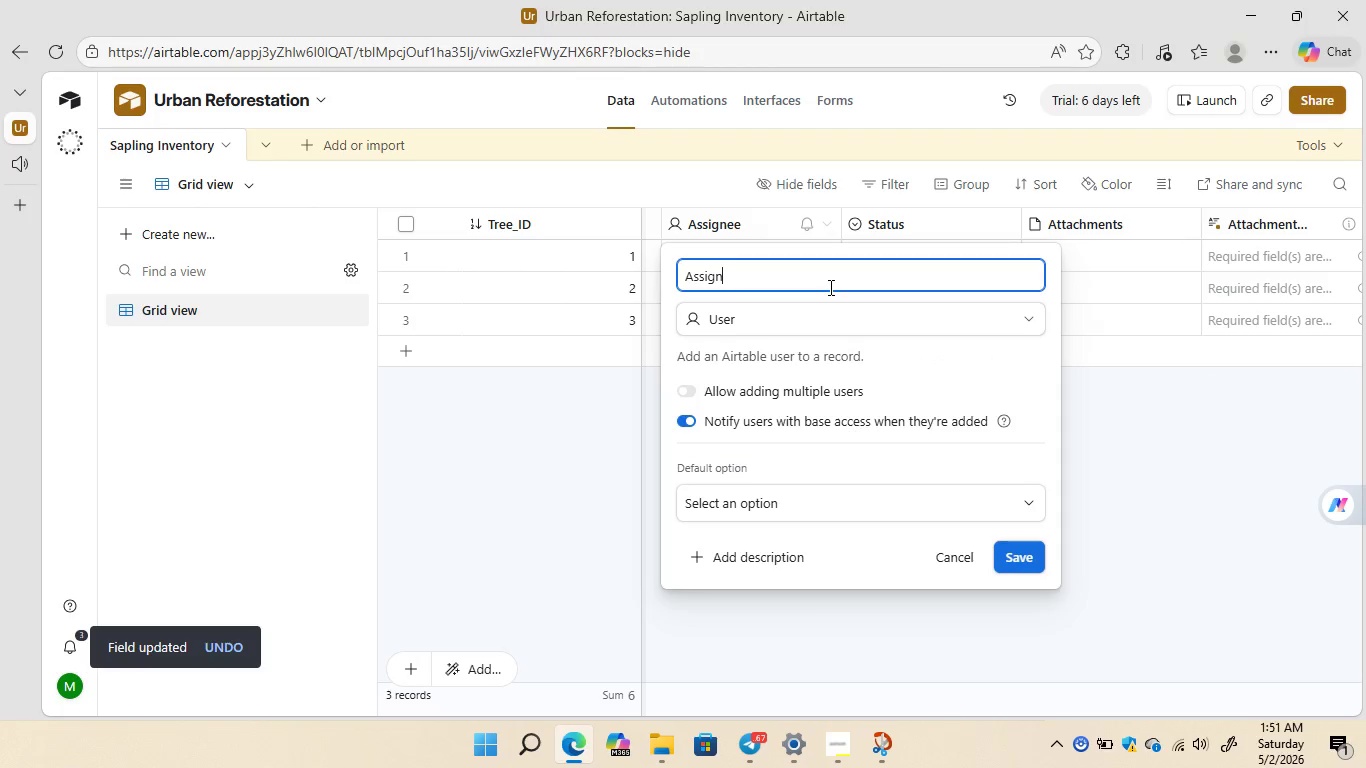 
key(Backspace)
 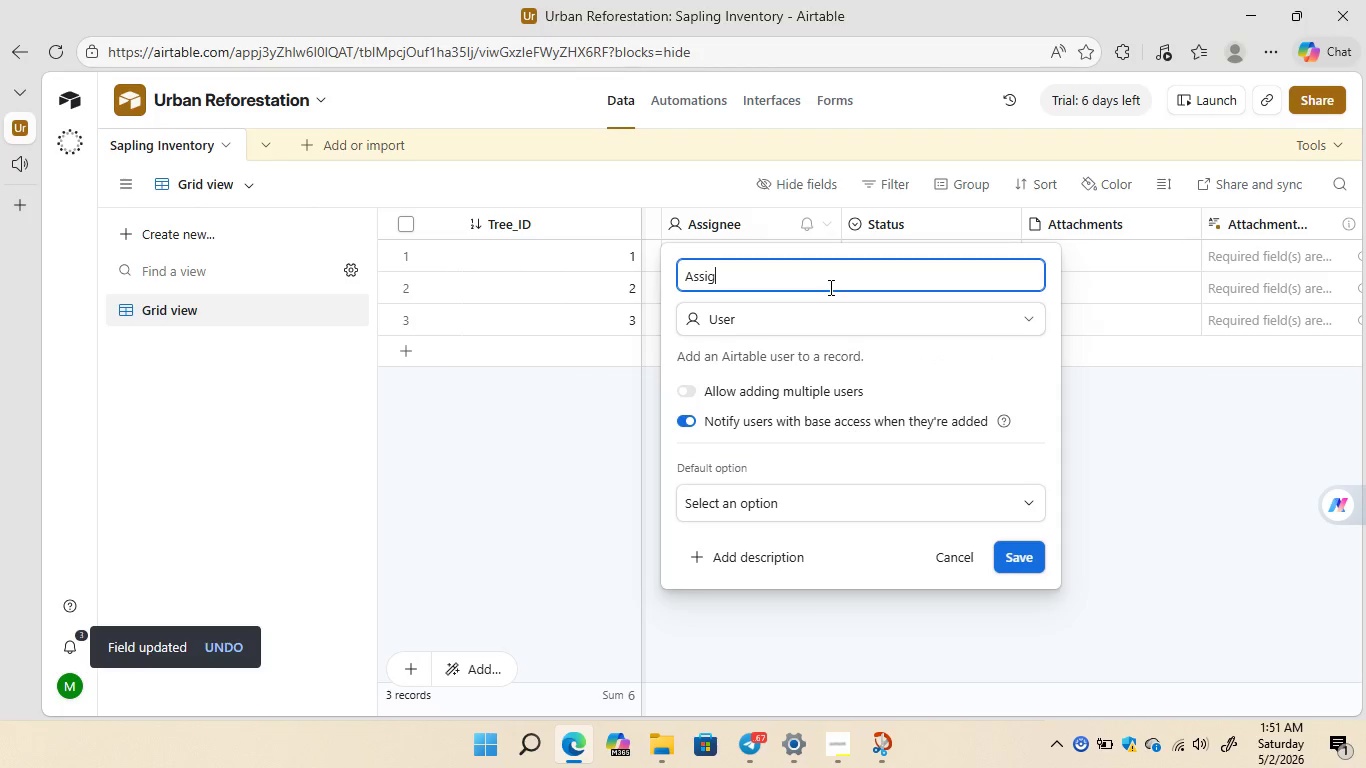 
key(Backspace)
 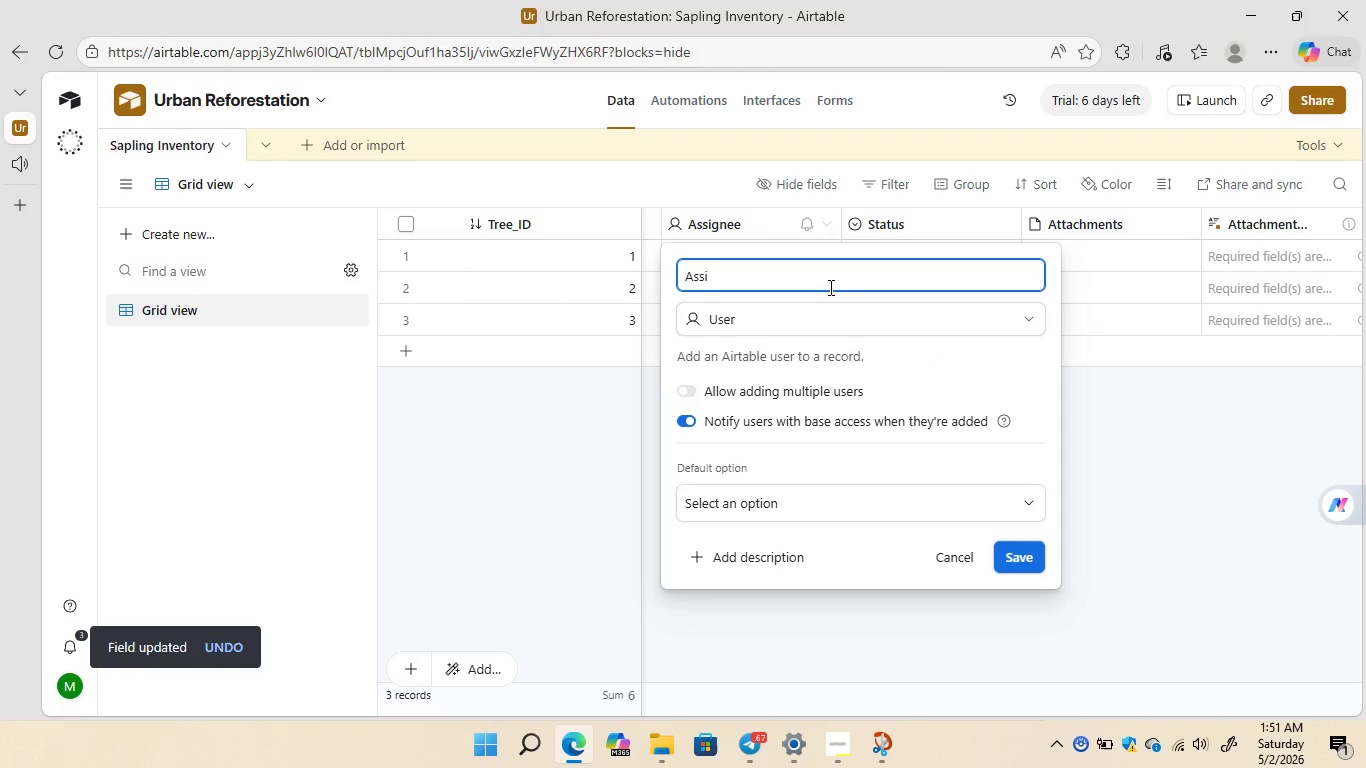 
key(Backspace)
 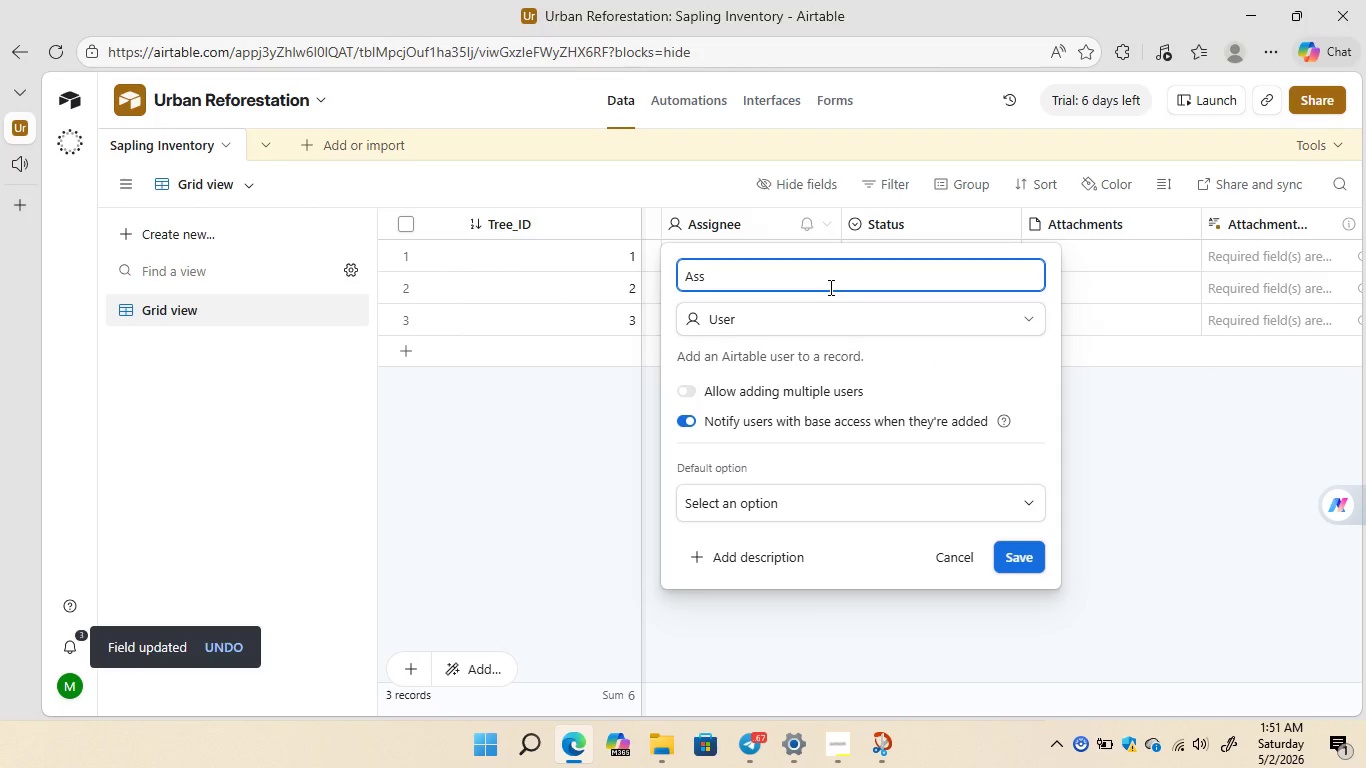 
key(Backspace)
 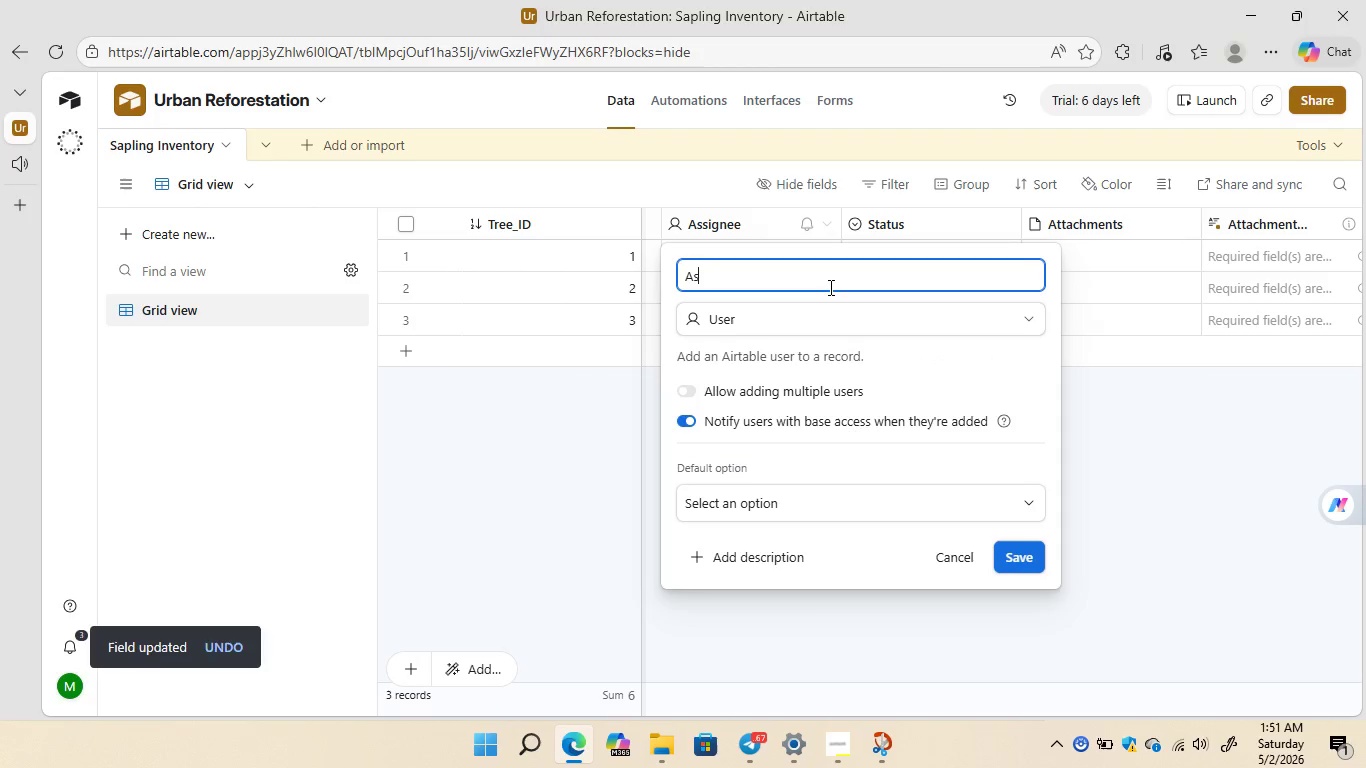 
key(Backspace)
 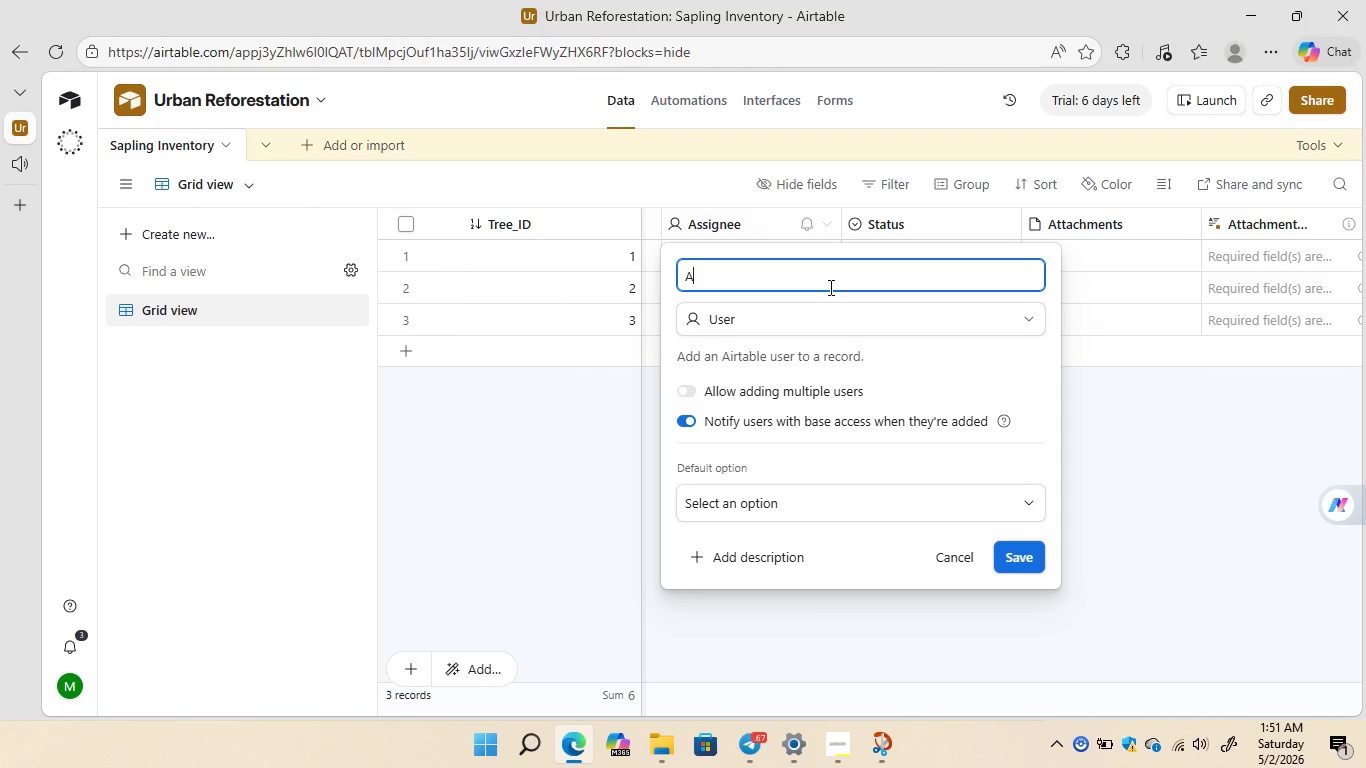 
key(Backspace)
 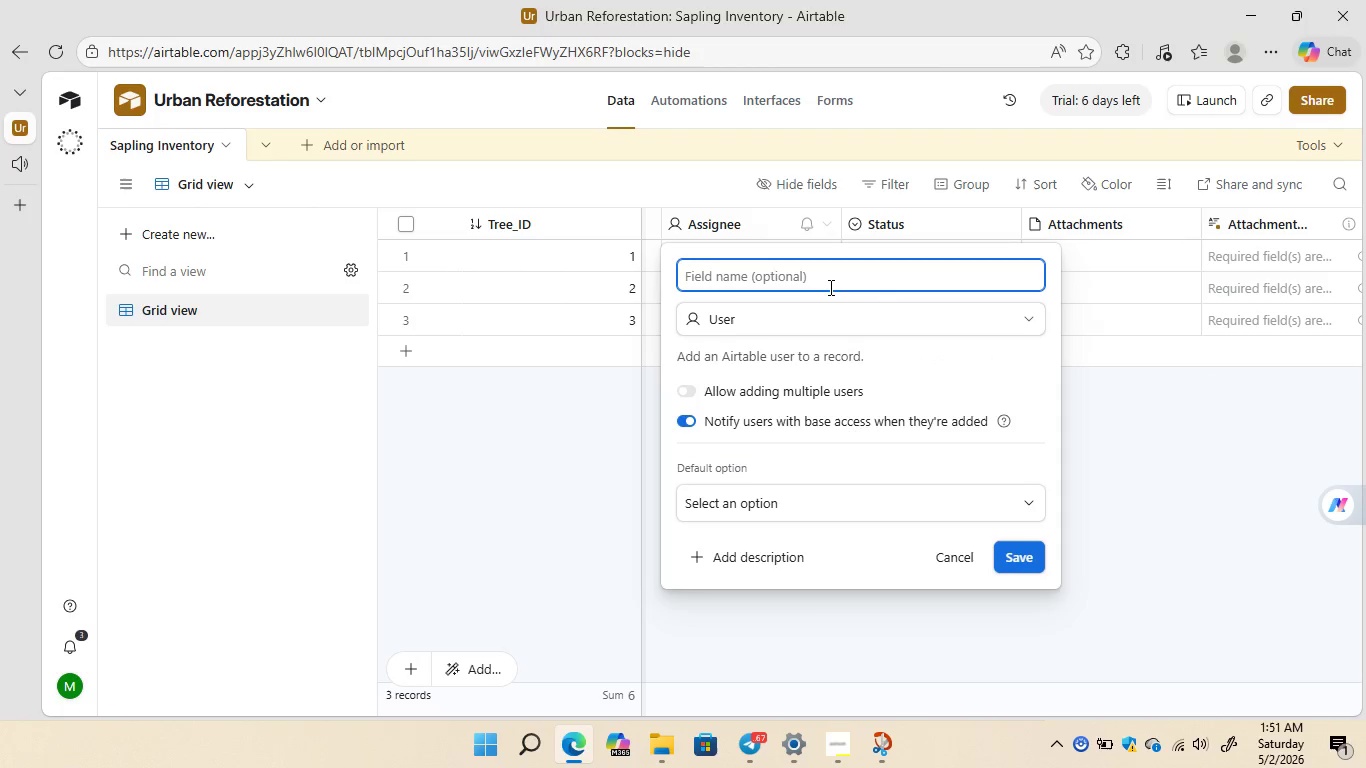 
key(Backspace)
 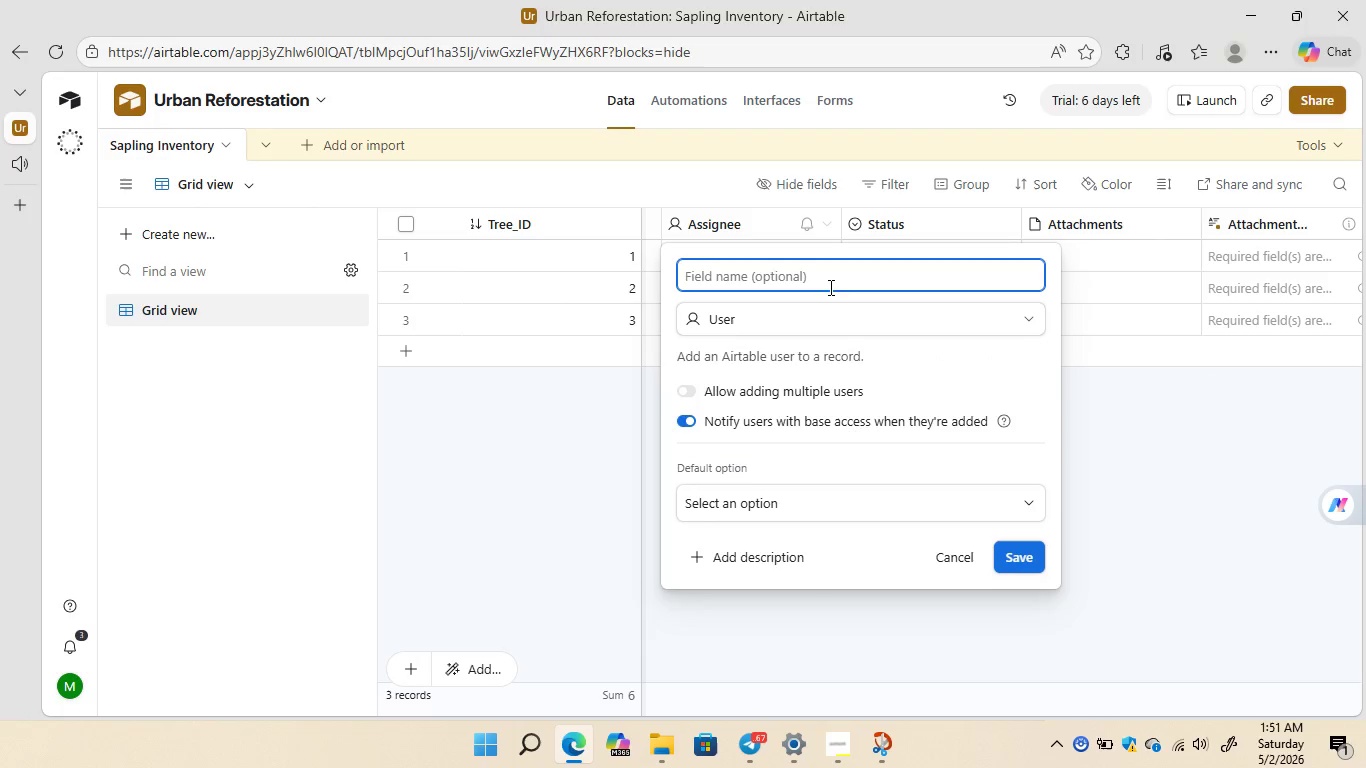 
type(Current_Location)
 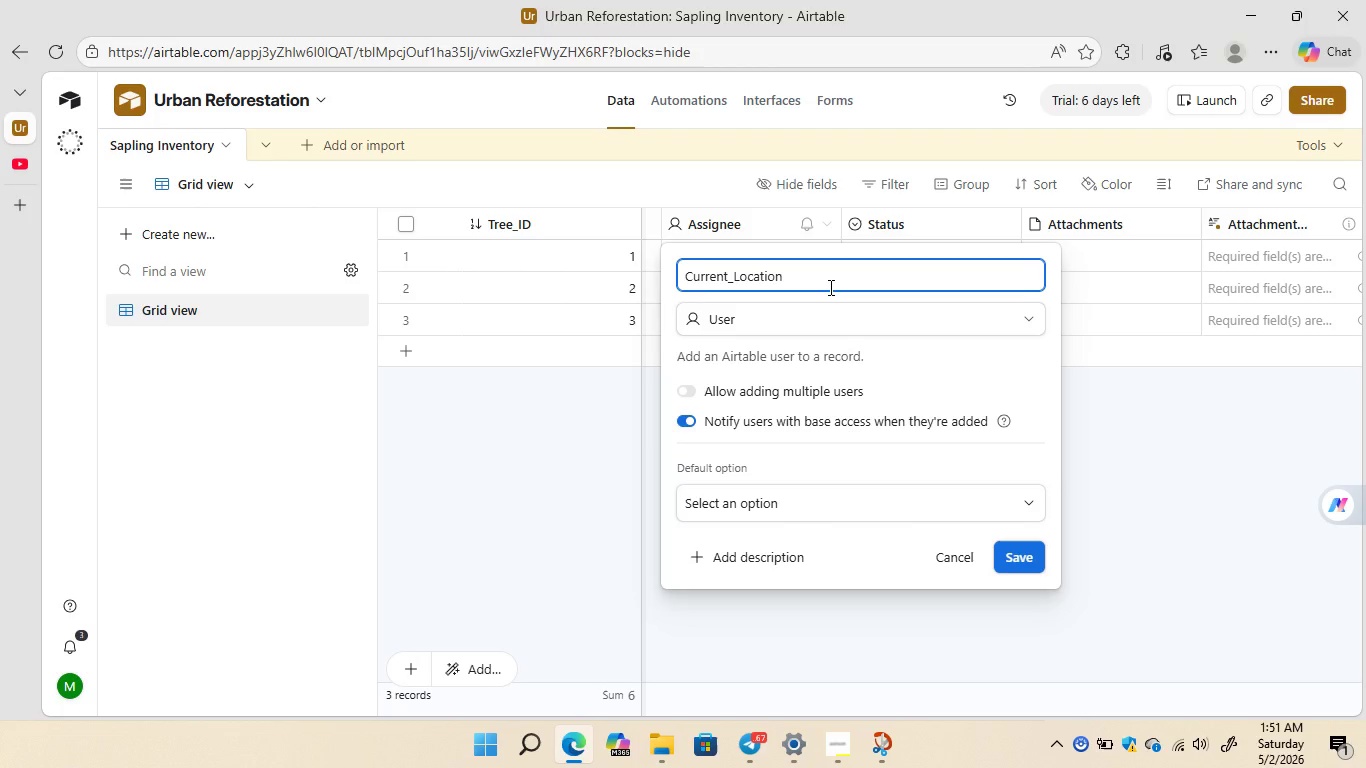 
wait(5.31)
 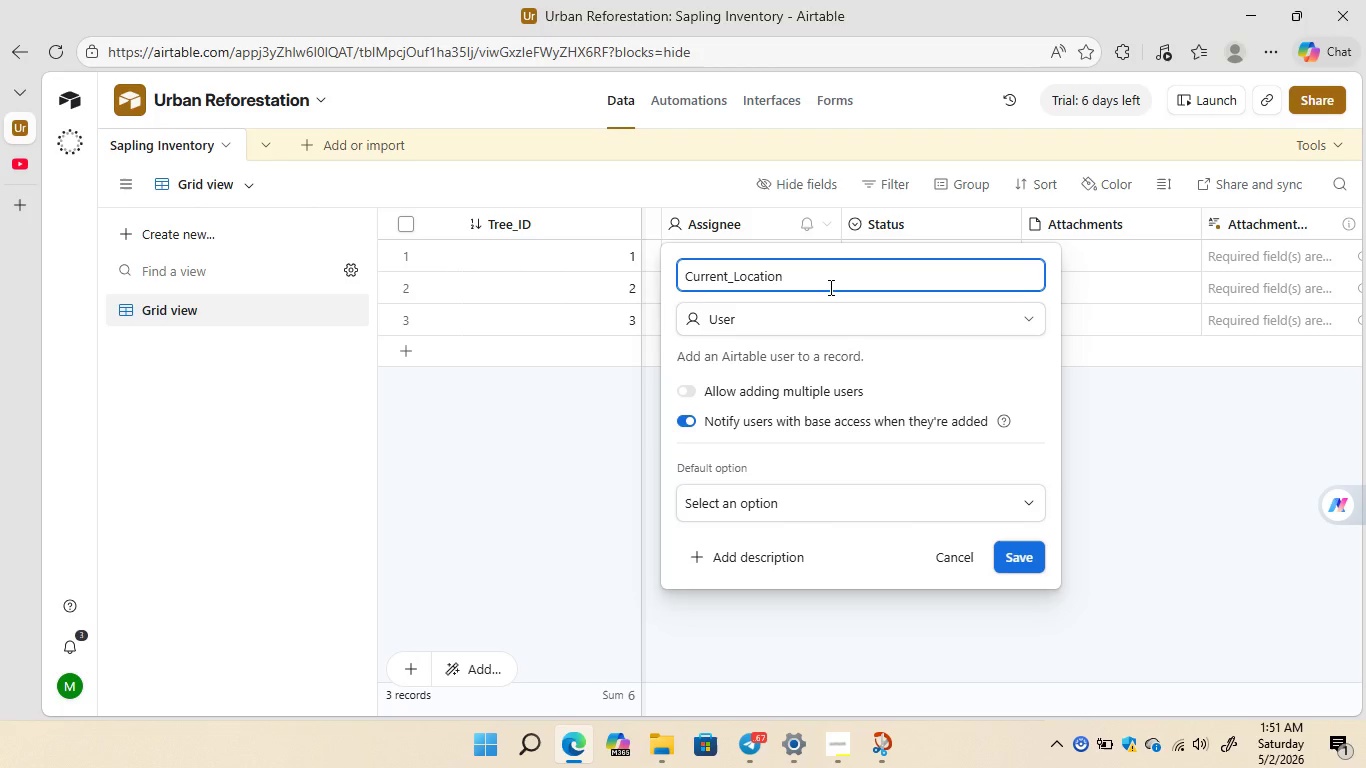 
left_click([732, 274])
 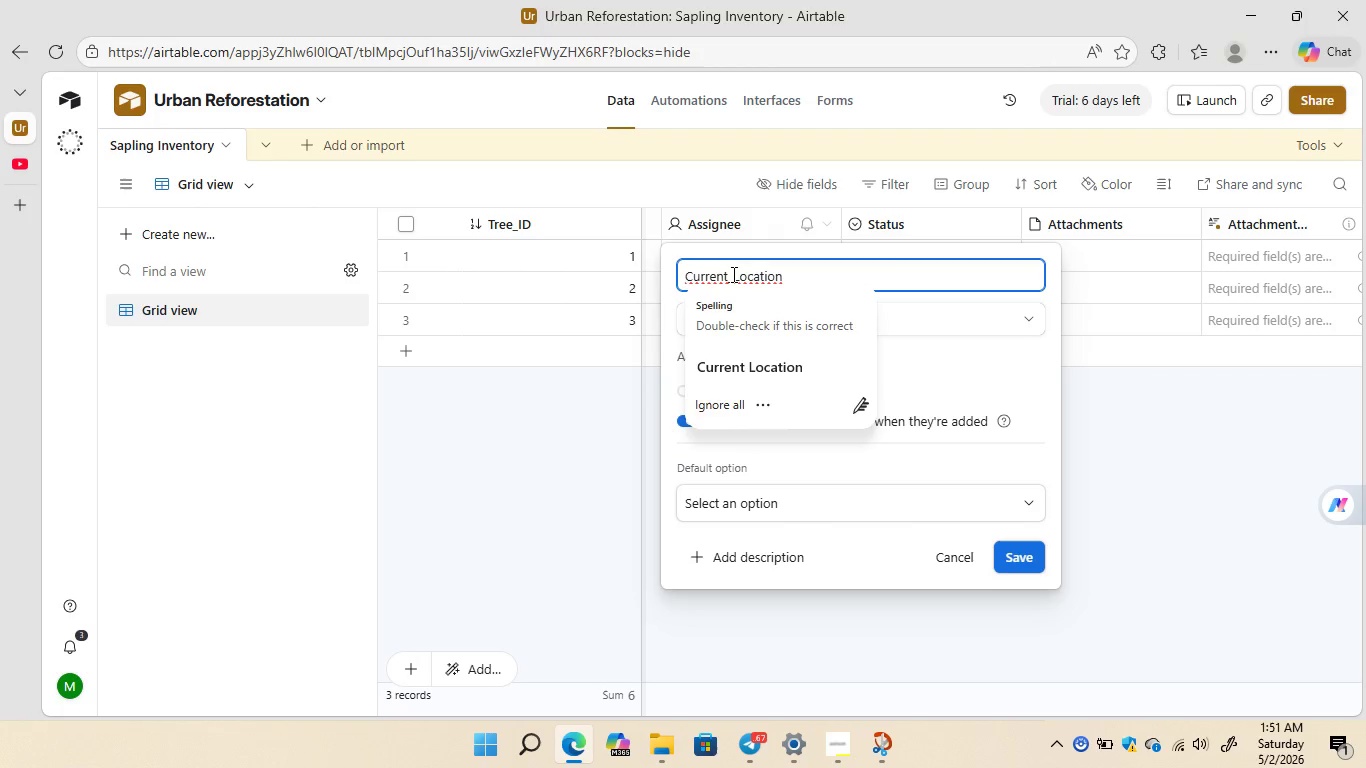 
key(Backspace)
 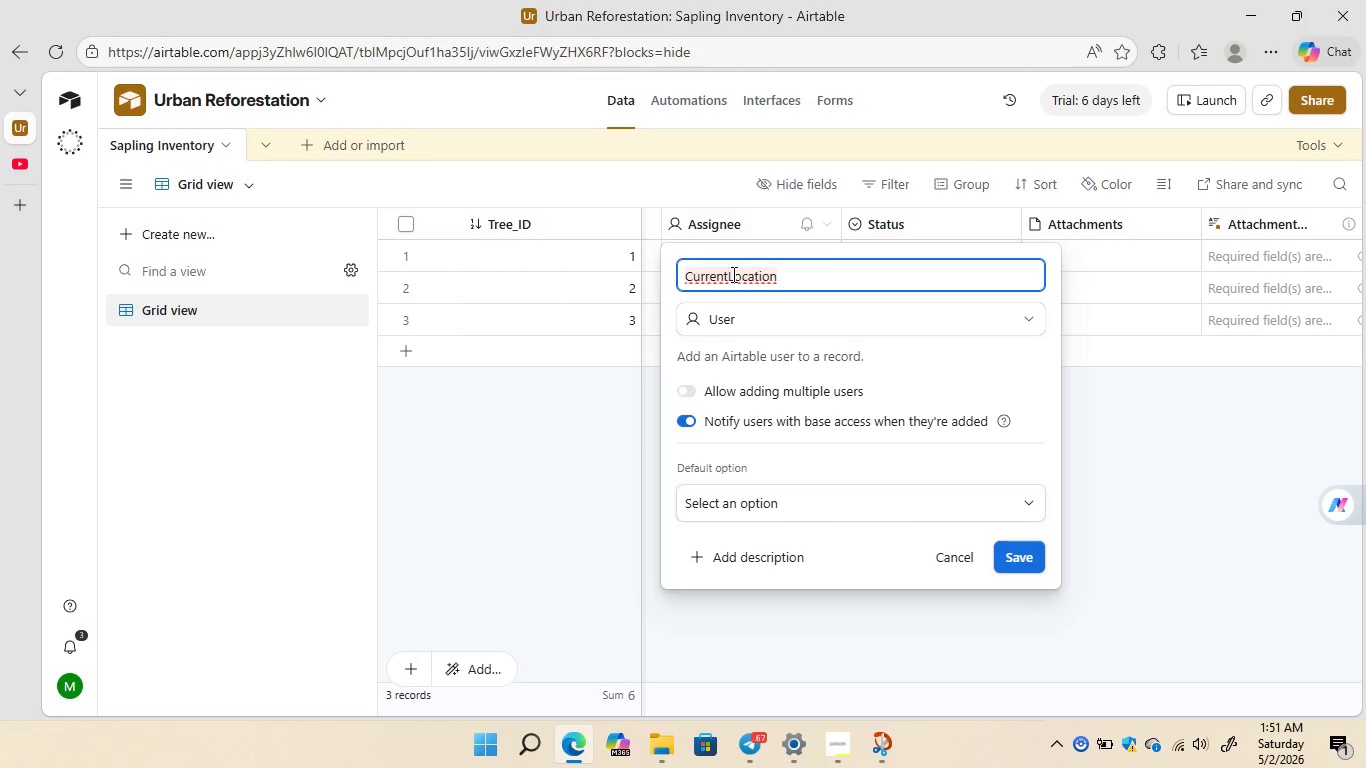 
key(Shift+Minus)
 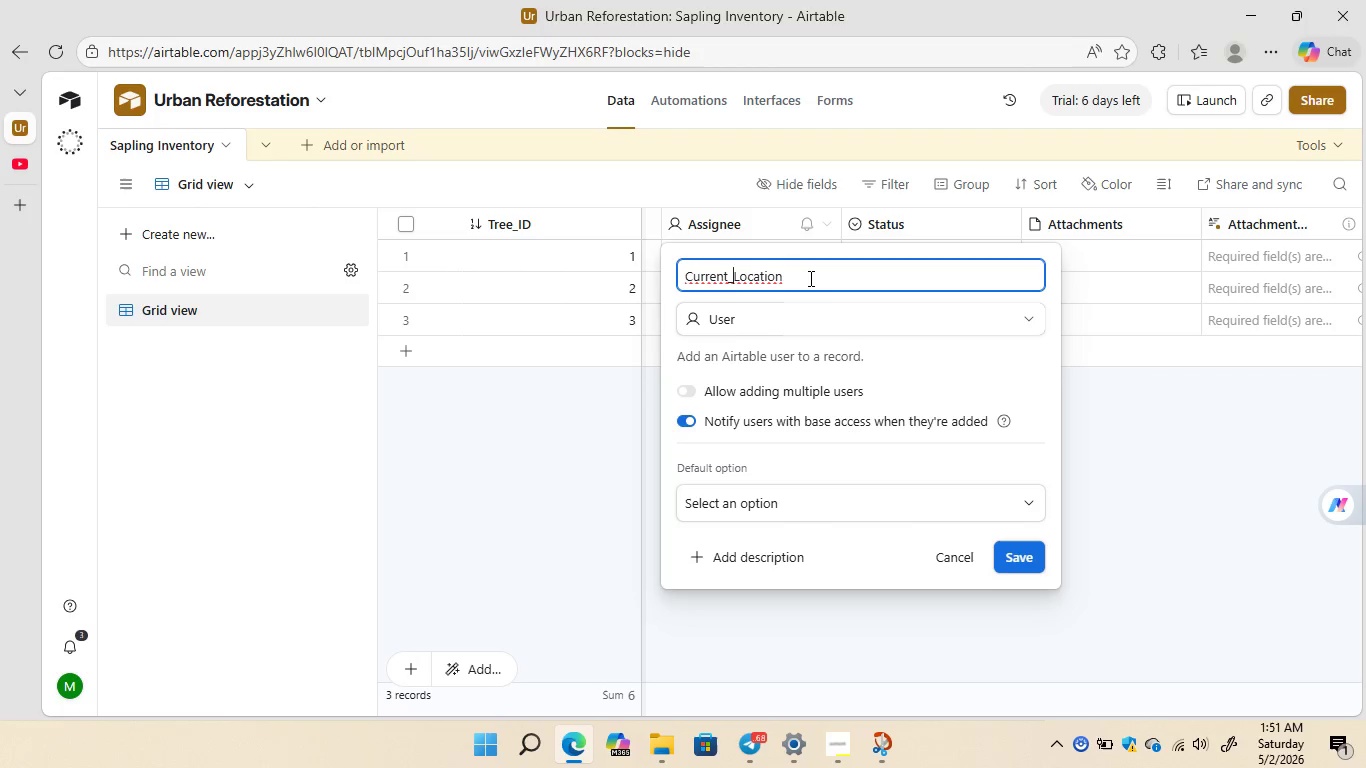 
wait(6.12)
 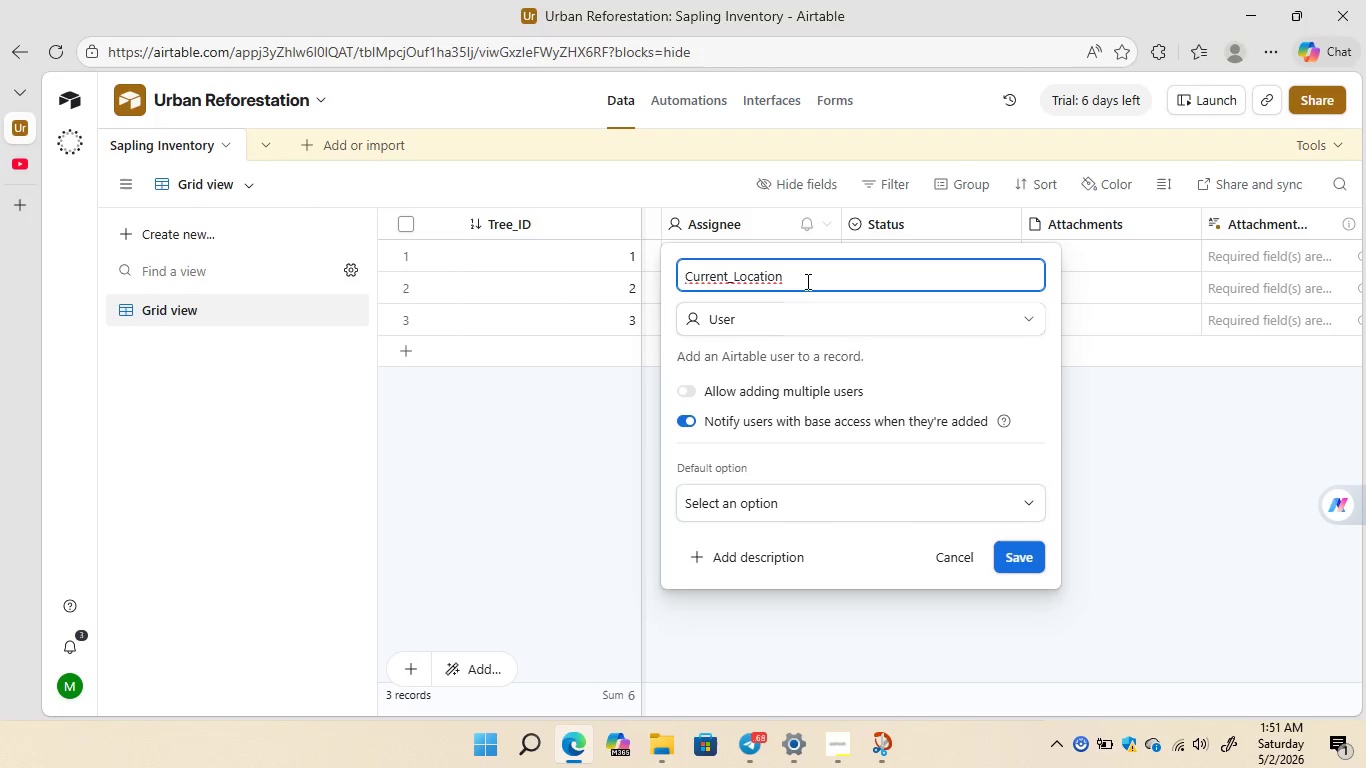 
left_click([809, 278])
 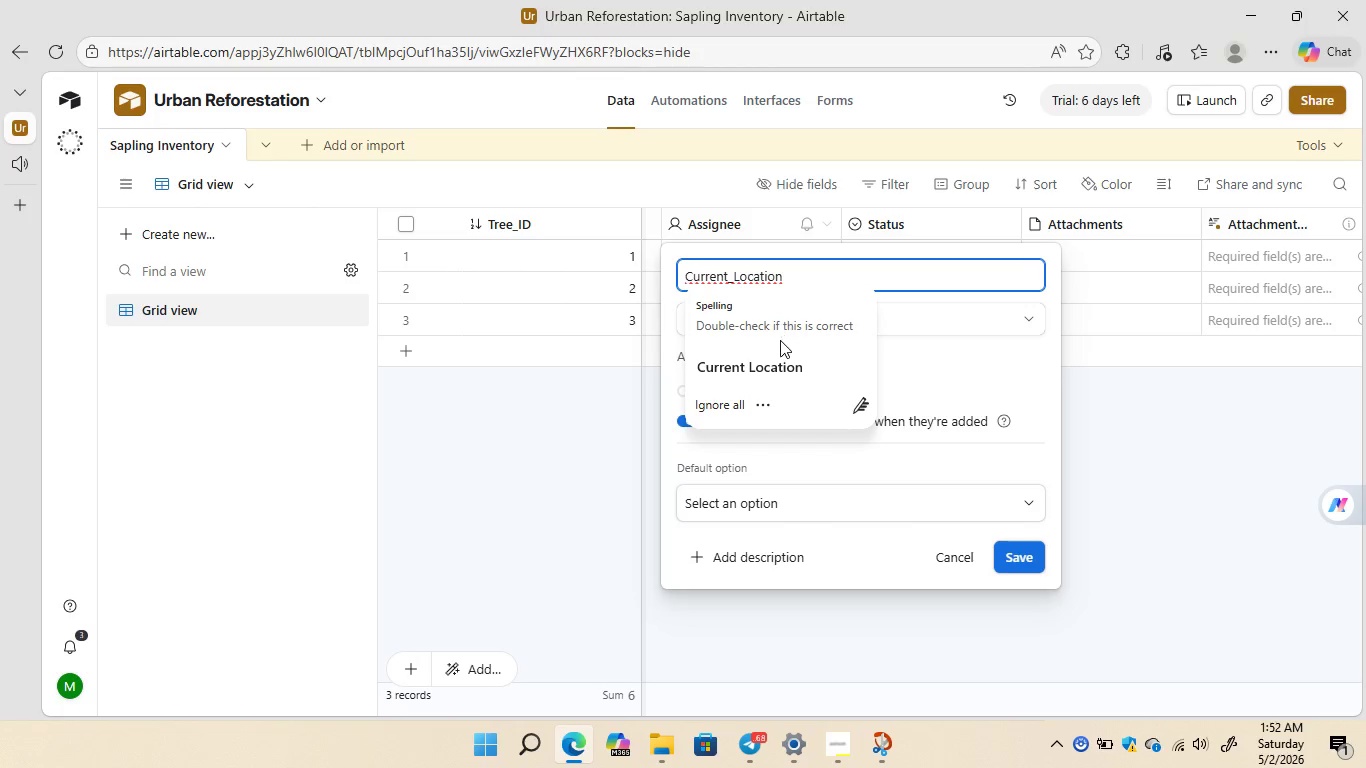 
left_click([759, 363])
 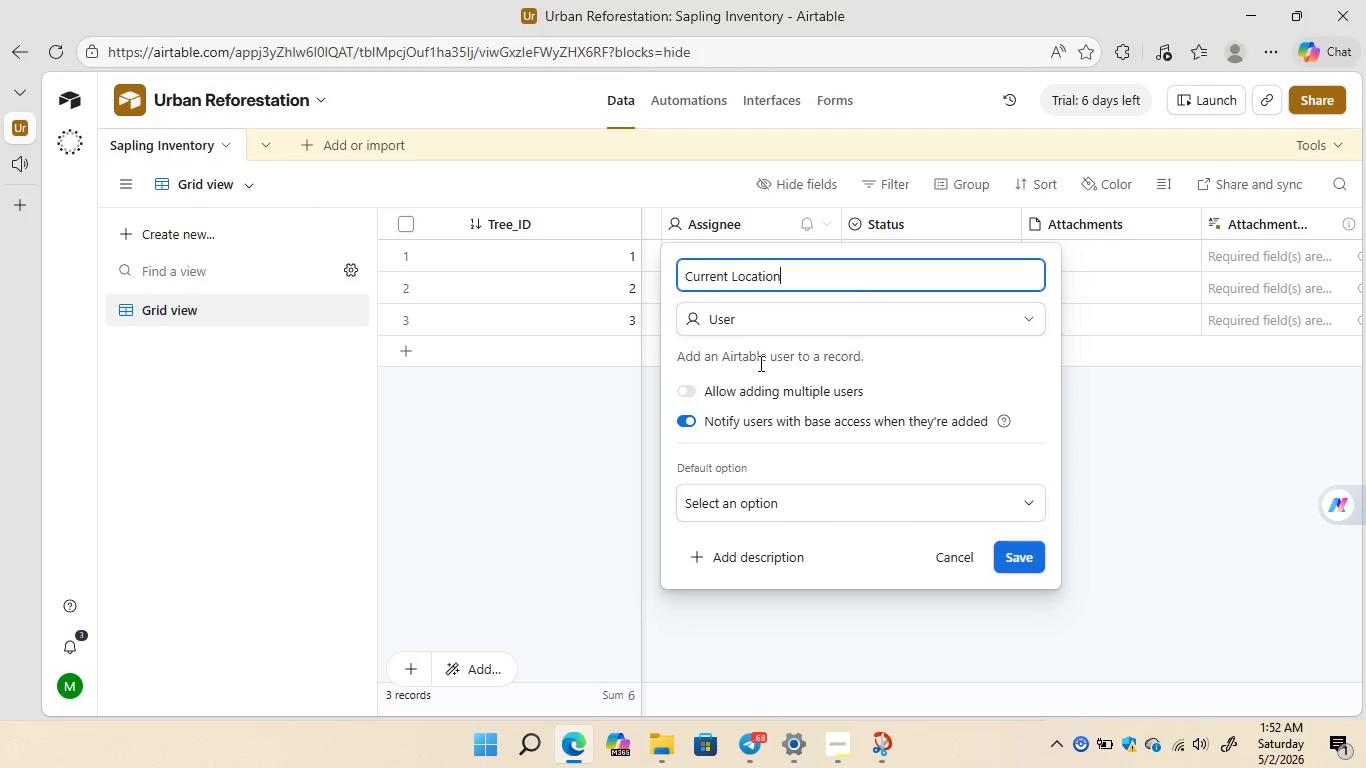 
wait(6.11)
 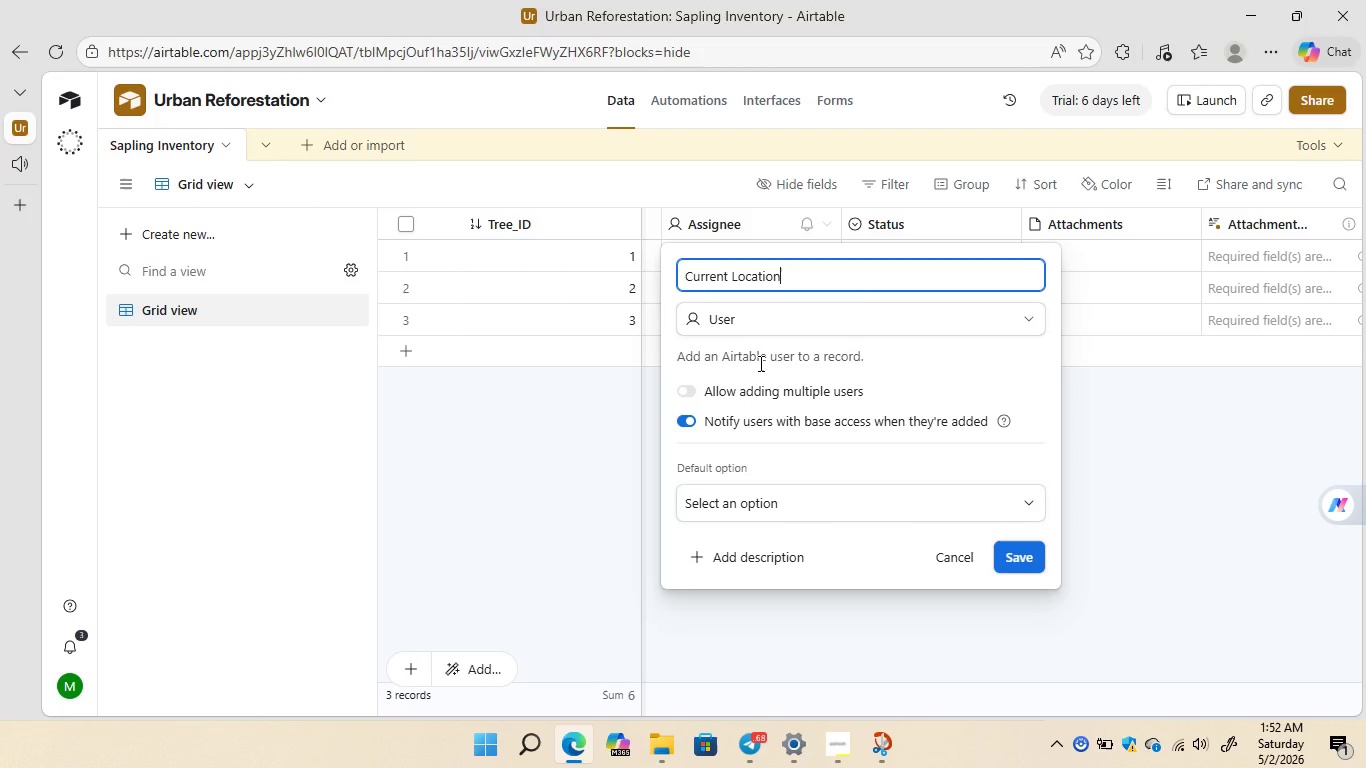 
left_click([797, 321])
 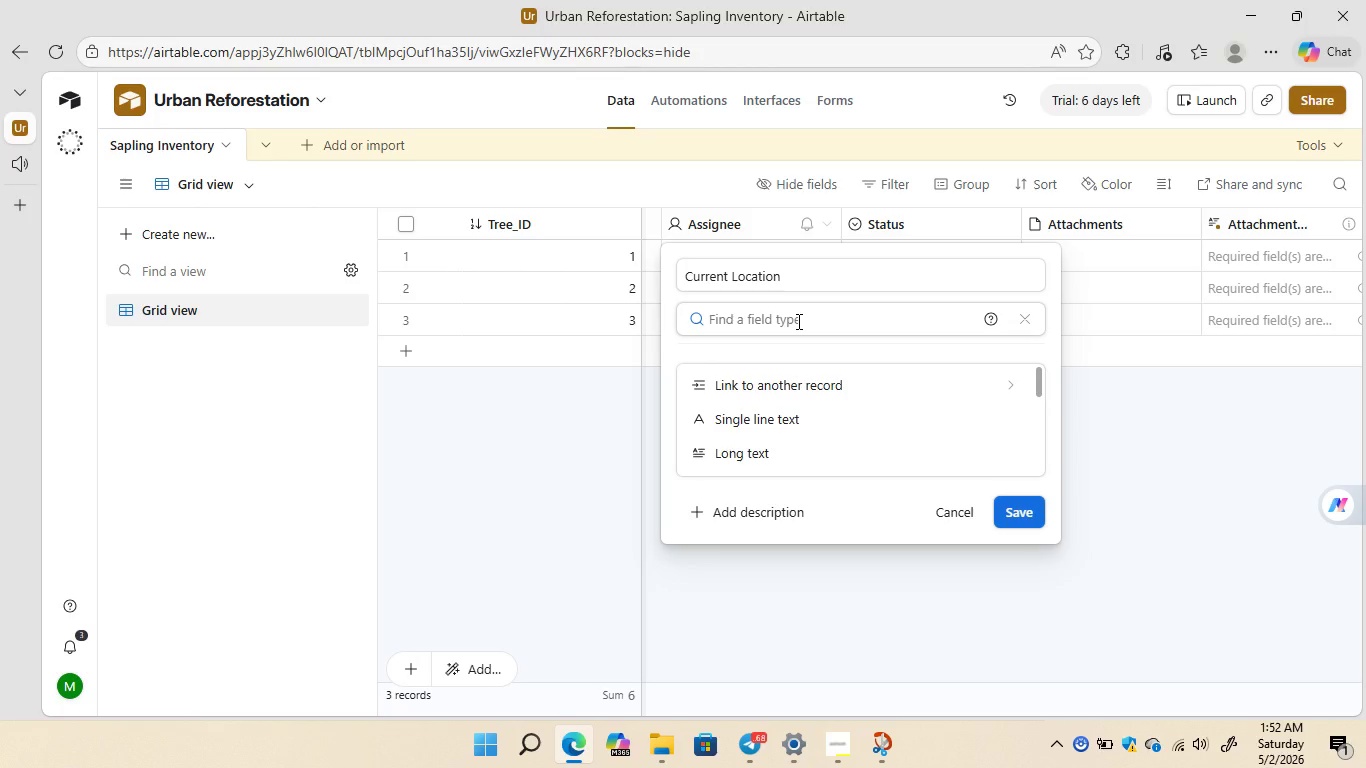 
type(single)
 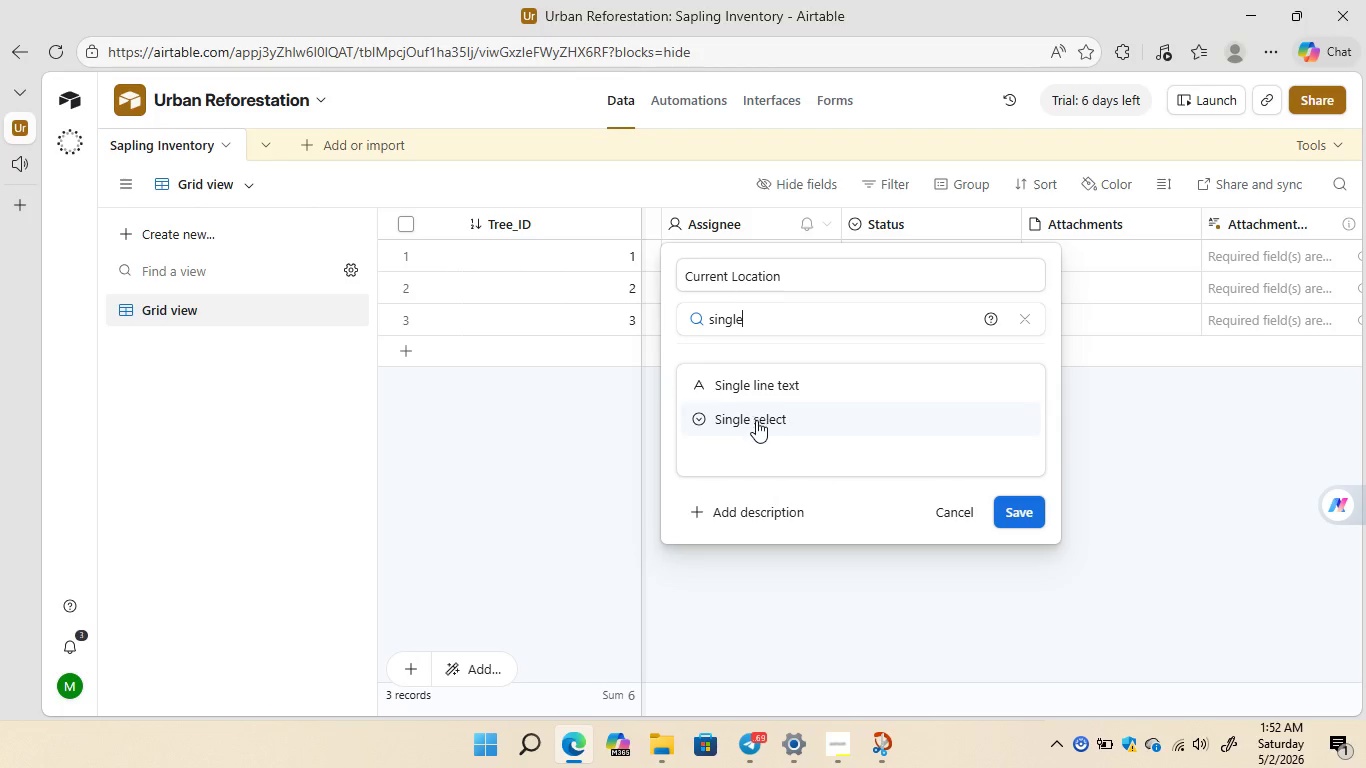 
left_click([752, 424])
 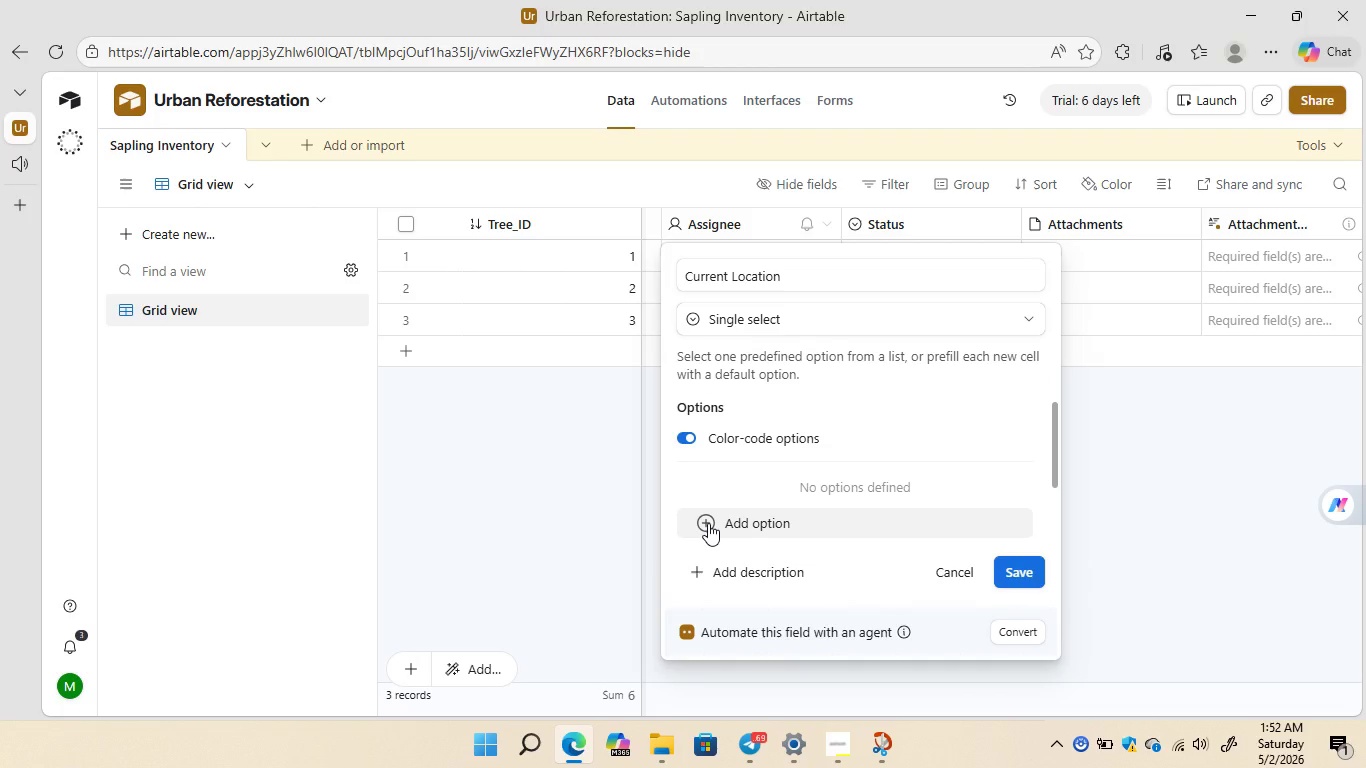 
wait(6.41)
 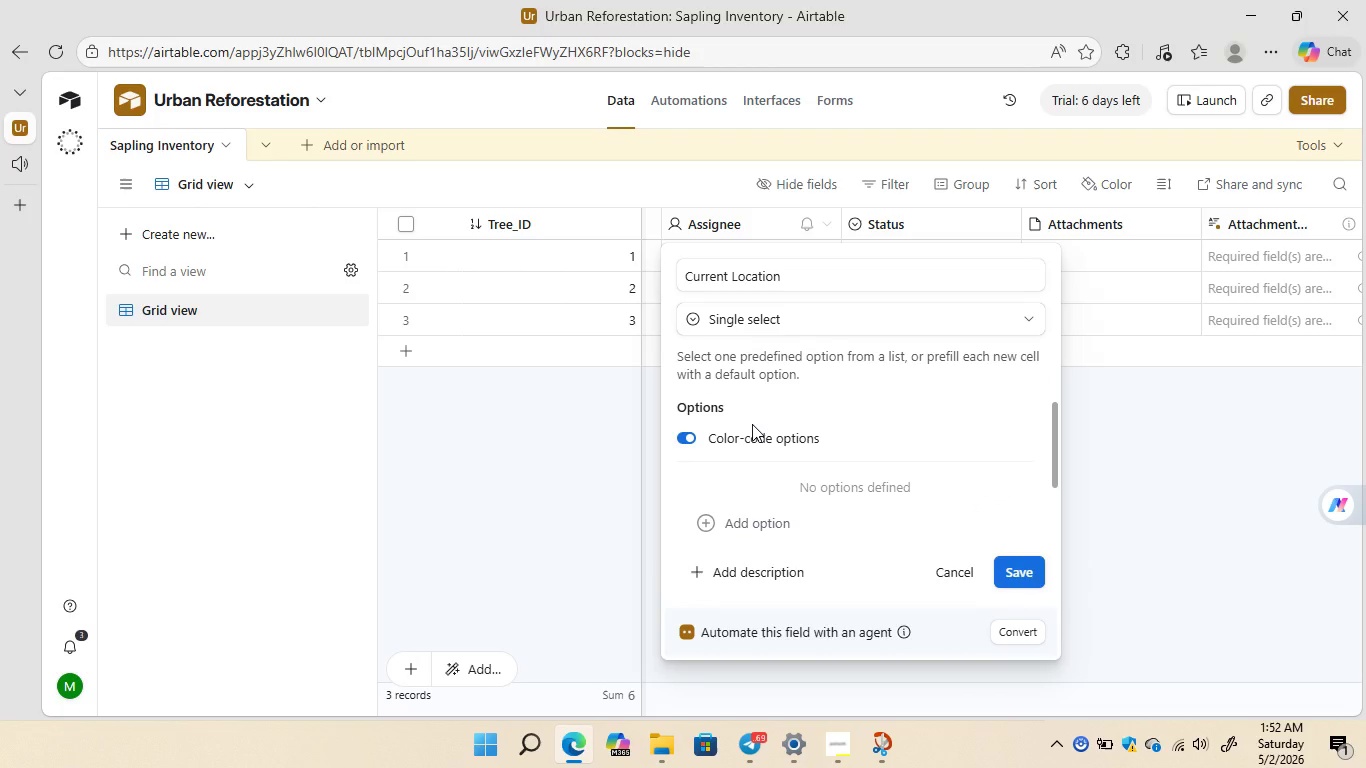 
left_click([708, 523])
 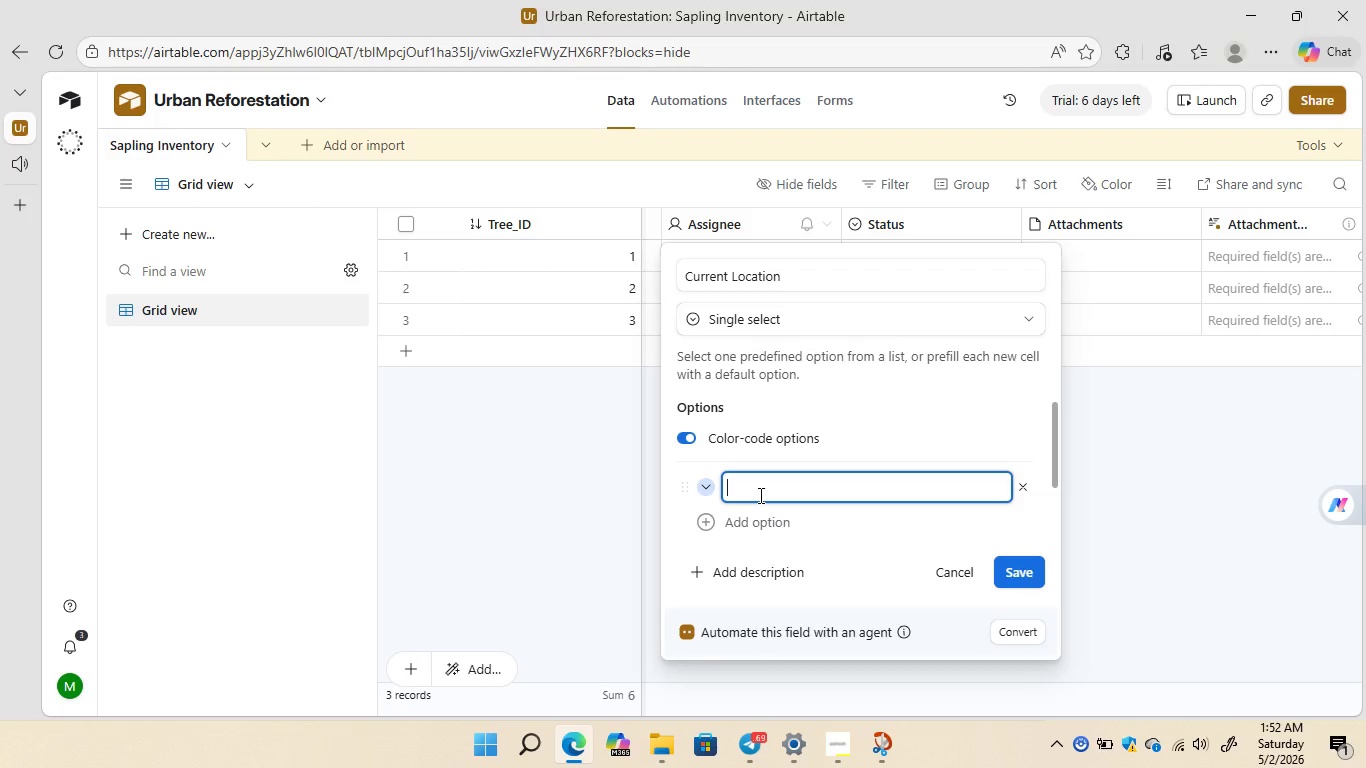 
type(North)
 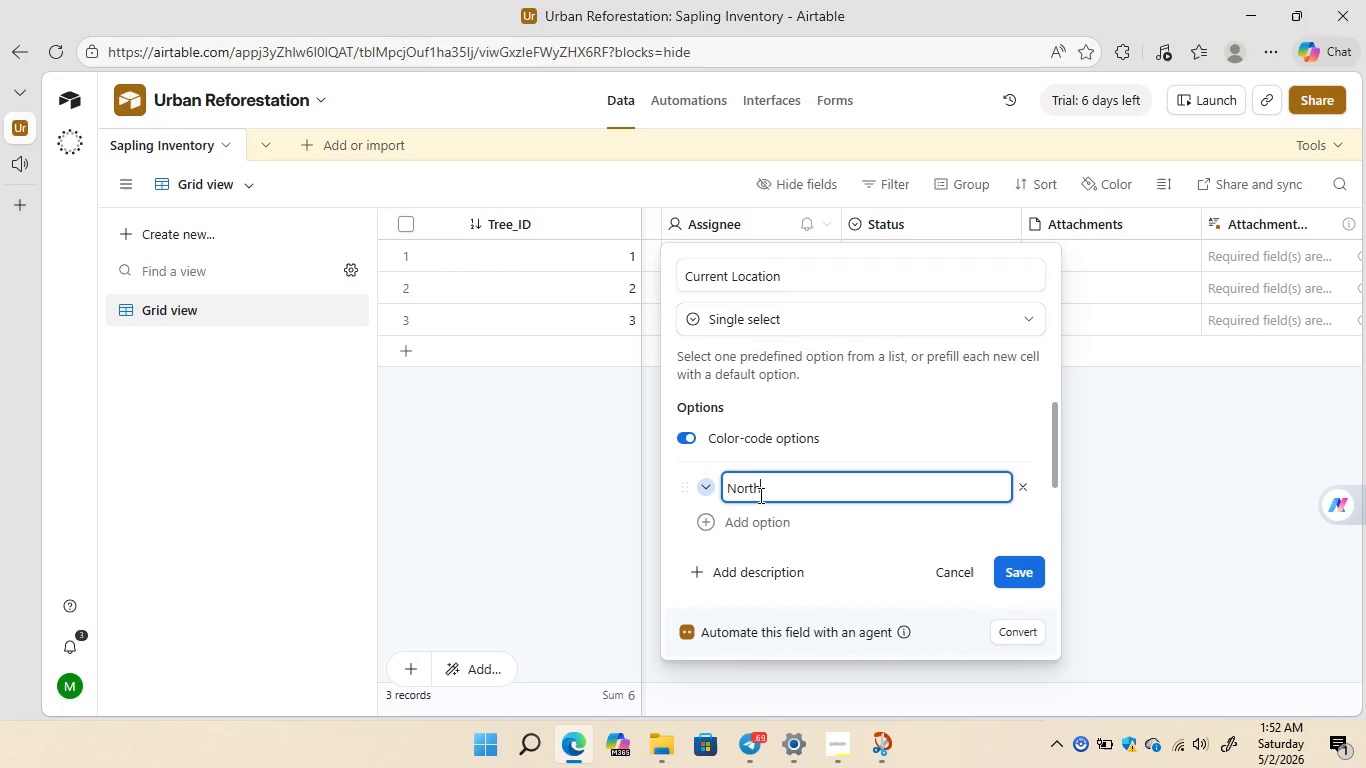 
wait(5.86)
 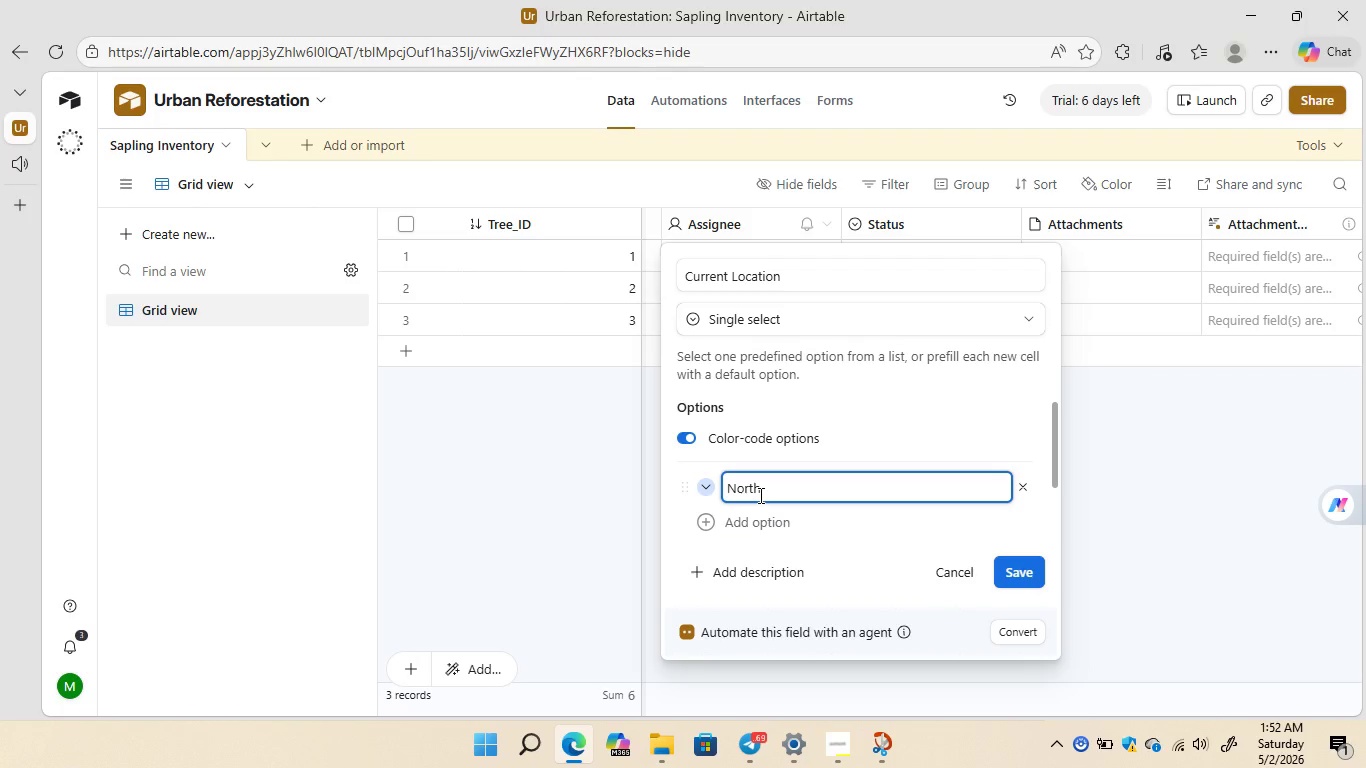 
type( Nursery)
 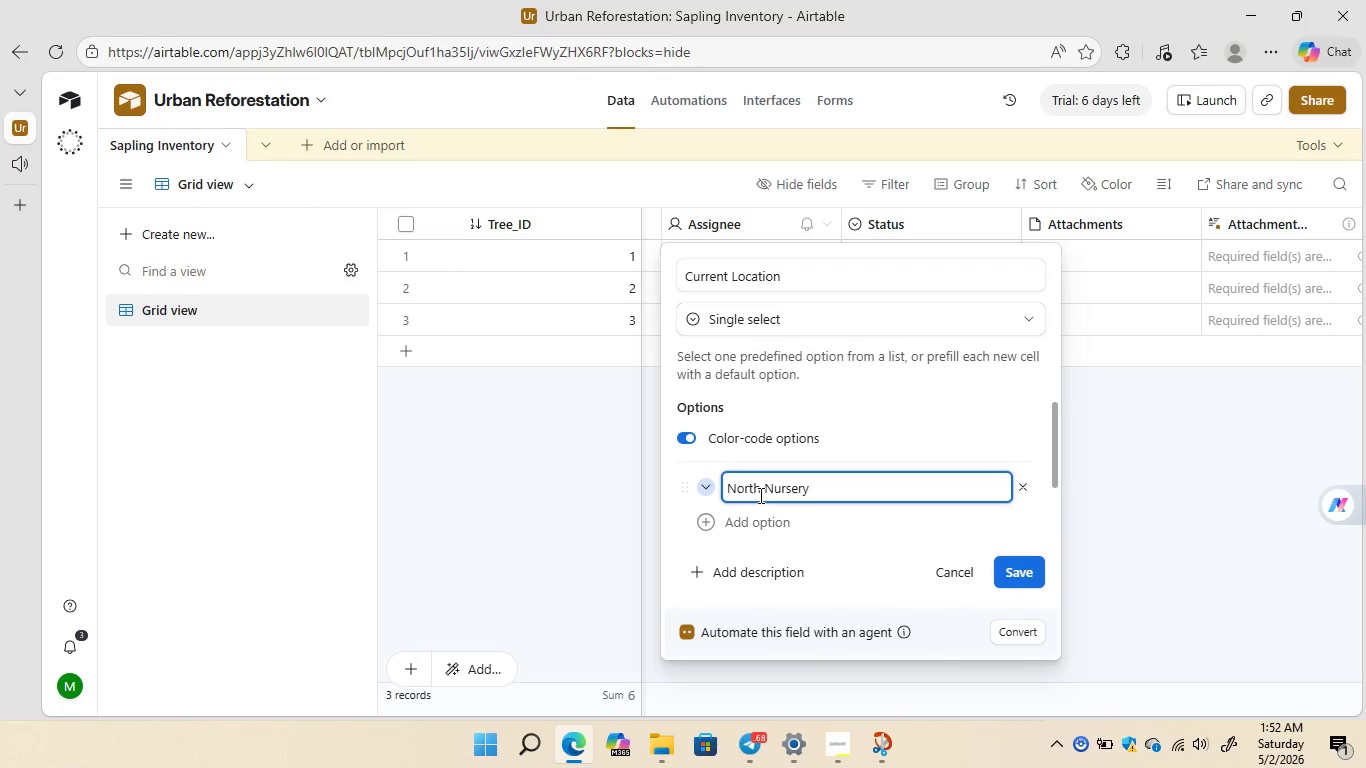 
wait(12.01)
 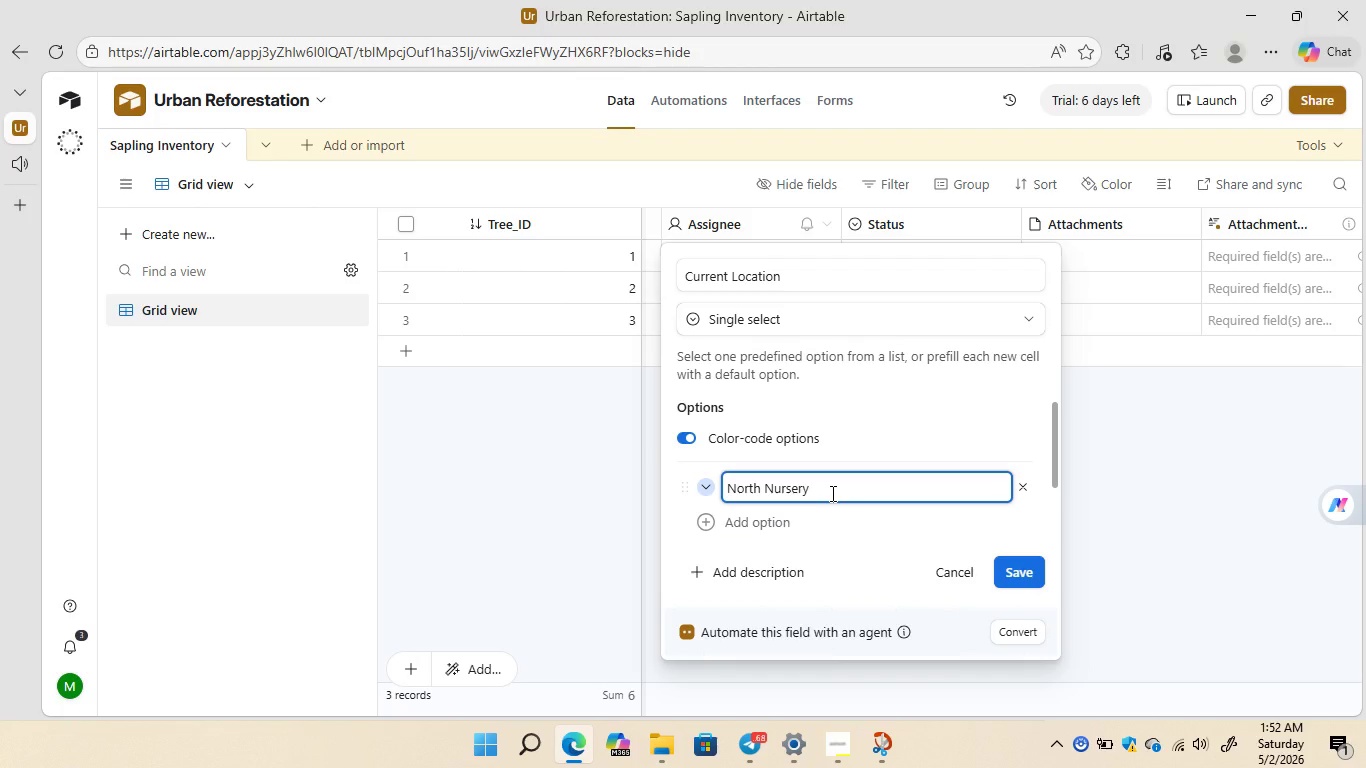 
left_click([699, 524])
 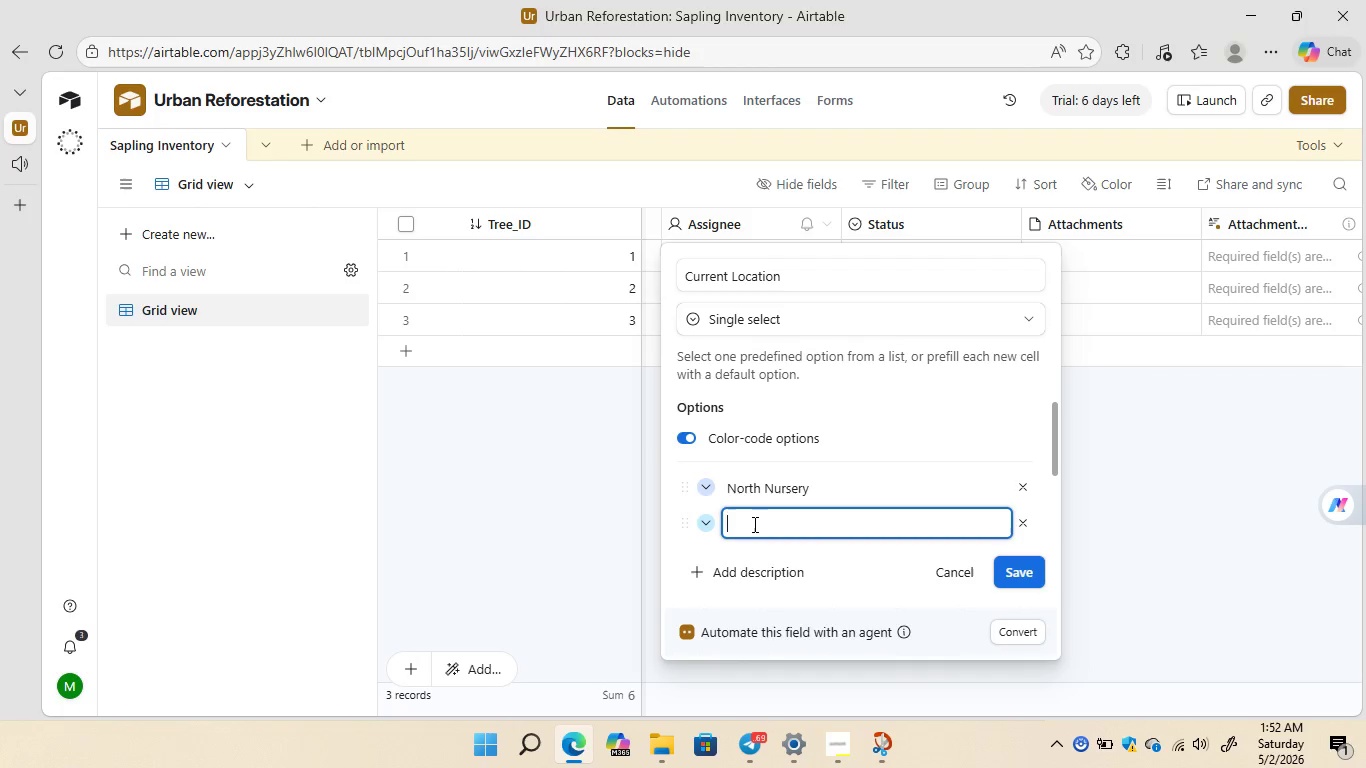 
type(South Nursery)
 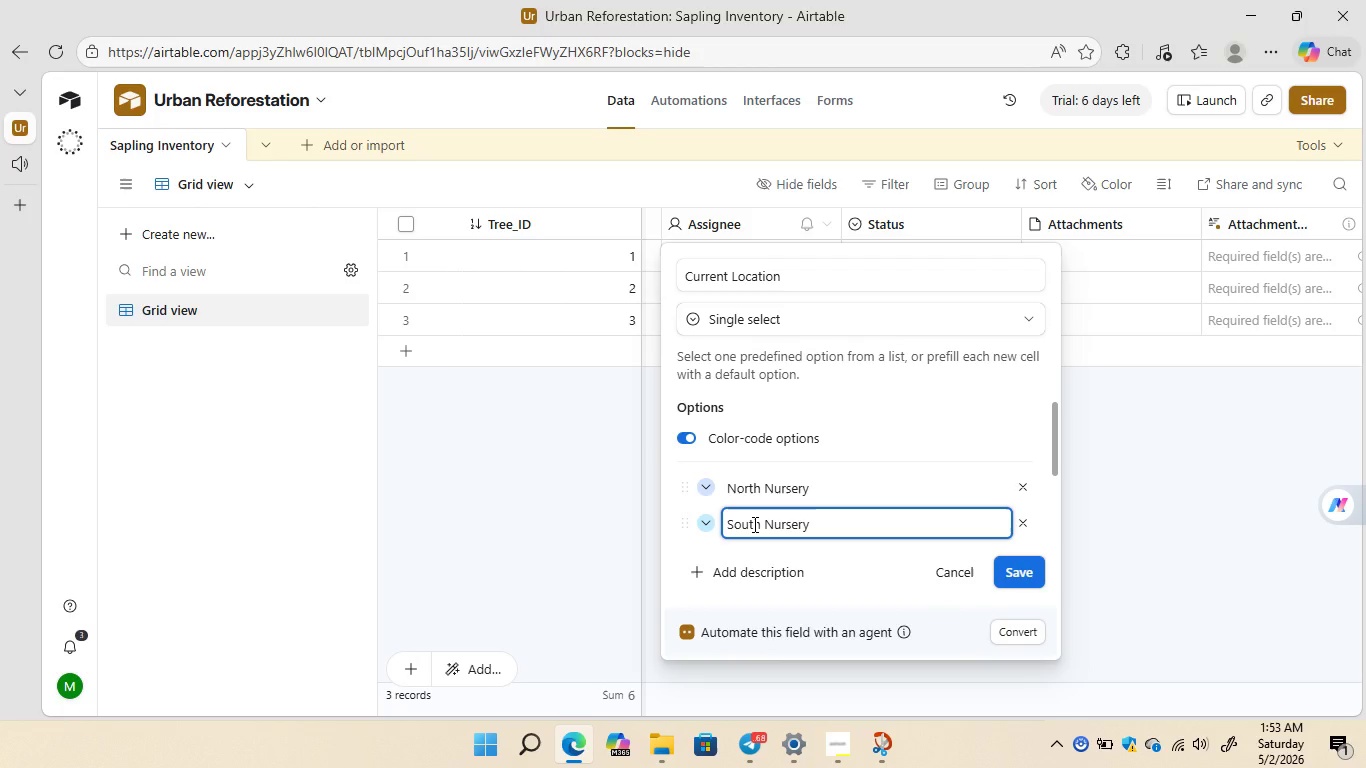 
mouse_move([851, 514])
 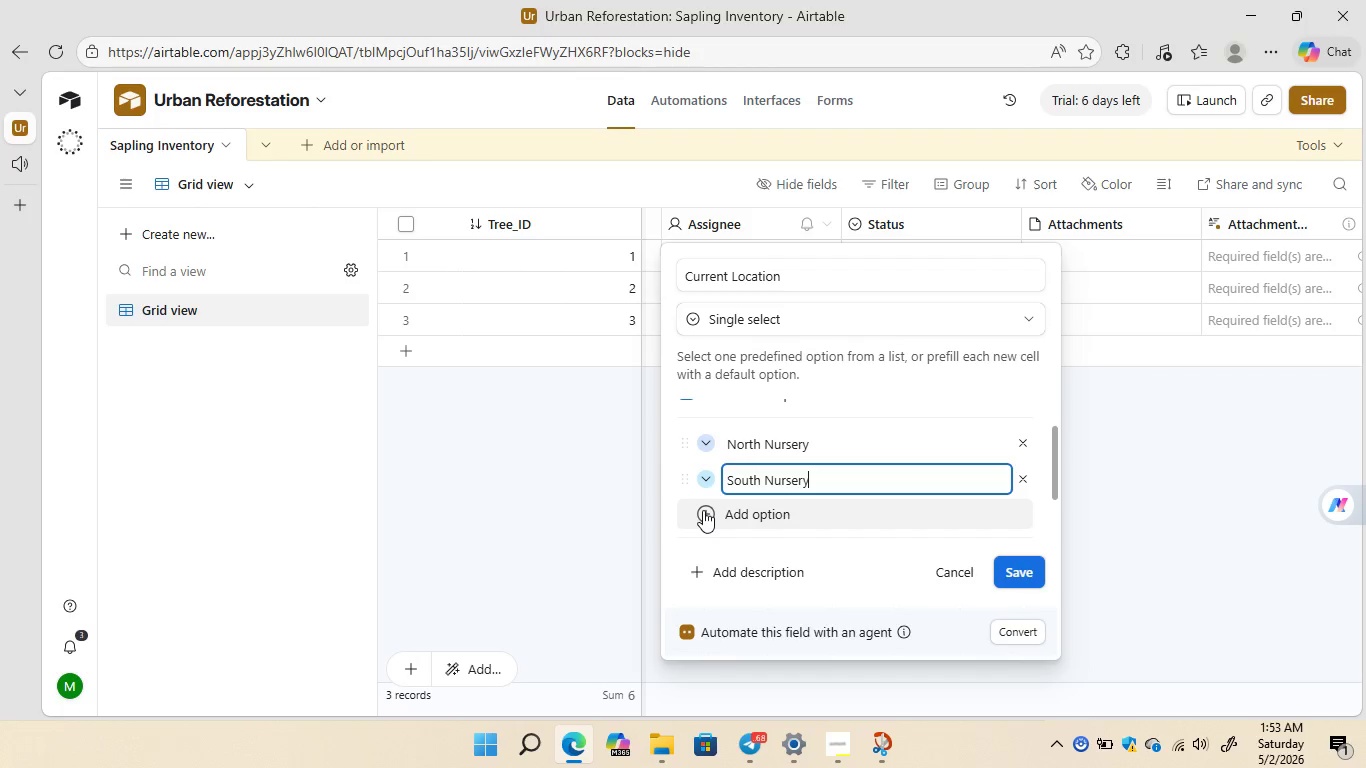 
left_click([703, 510])
 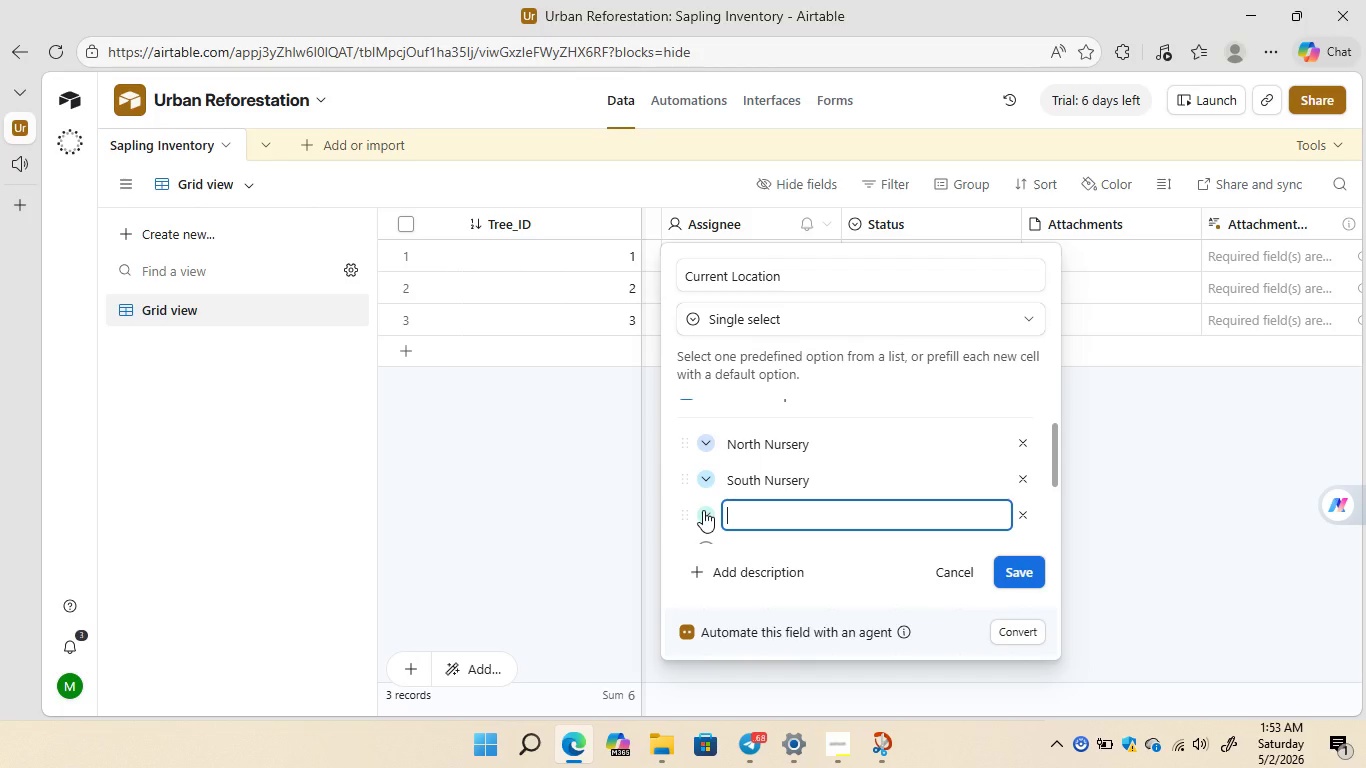 
type(Transit)
 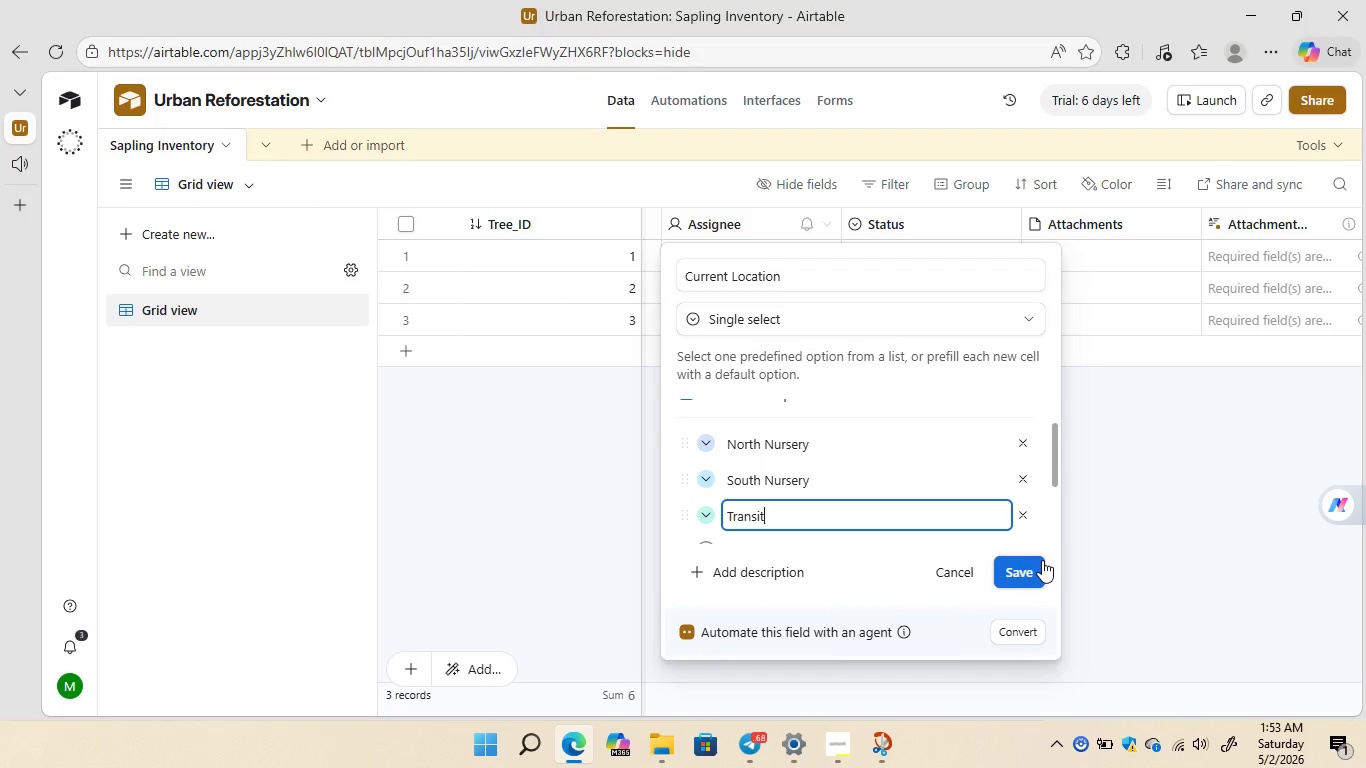 
left_click([1023, 566])
 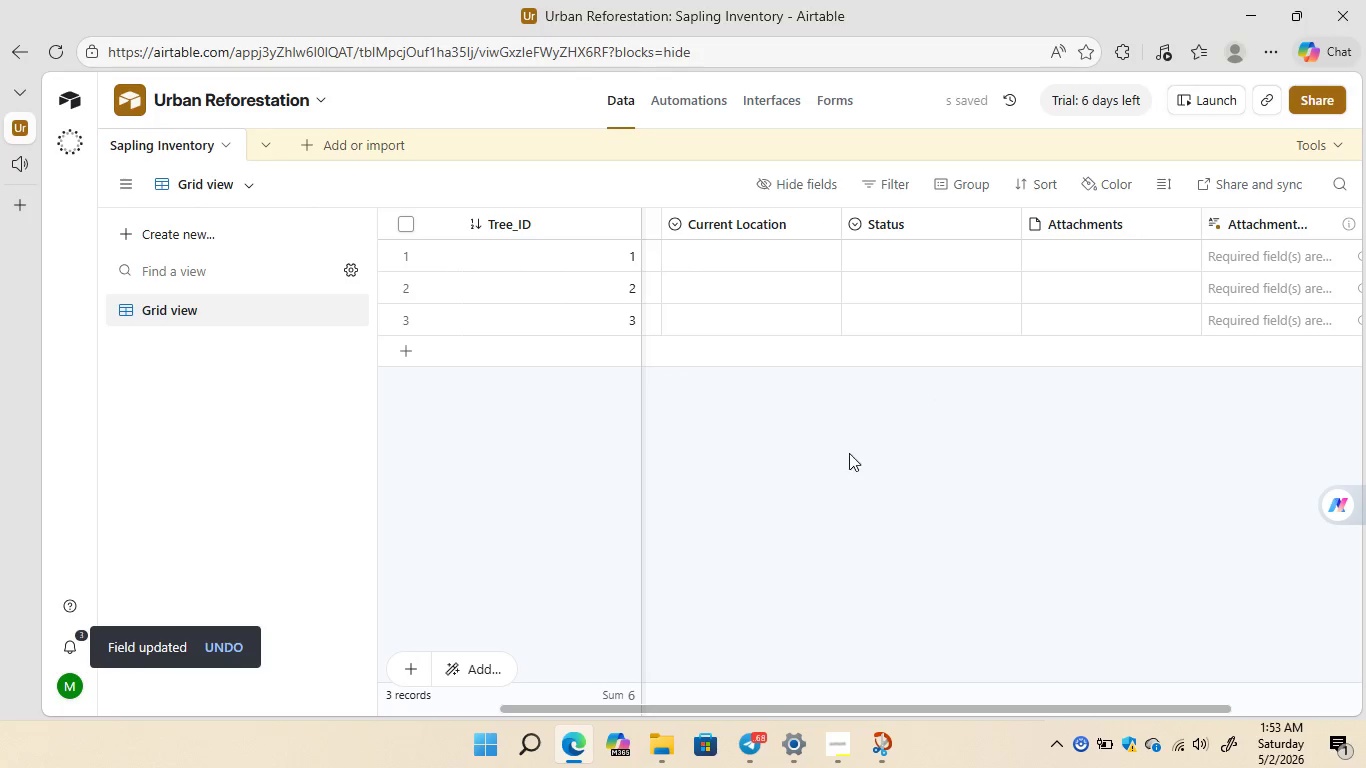 
wait(7.25)
 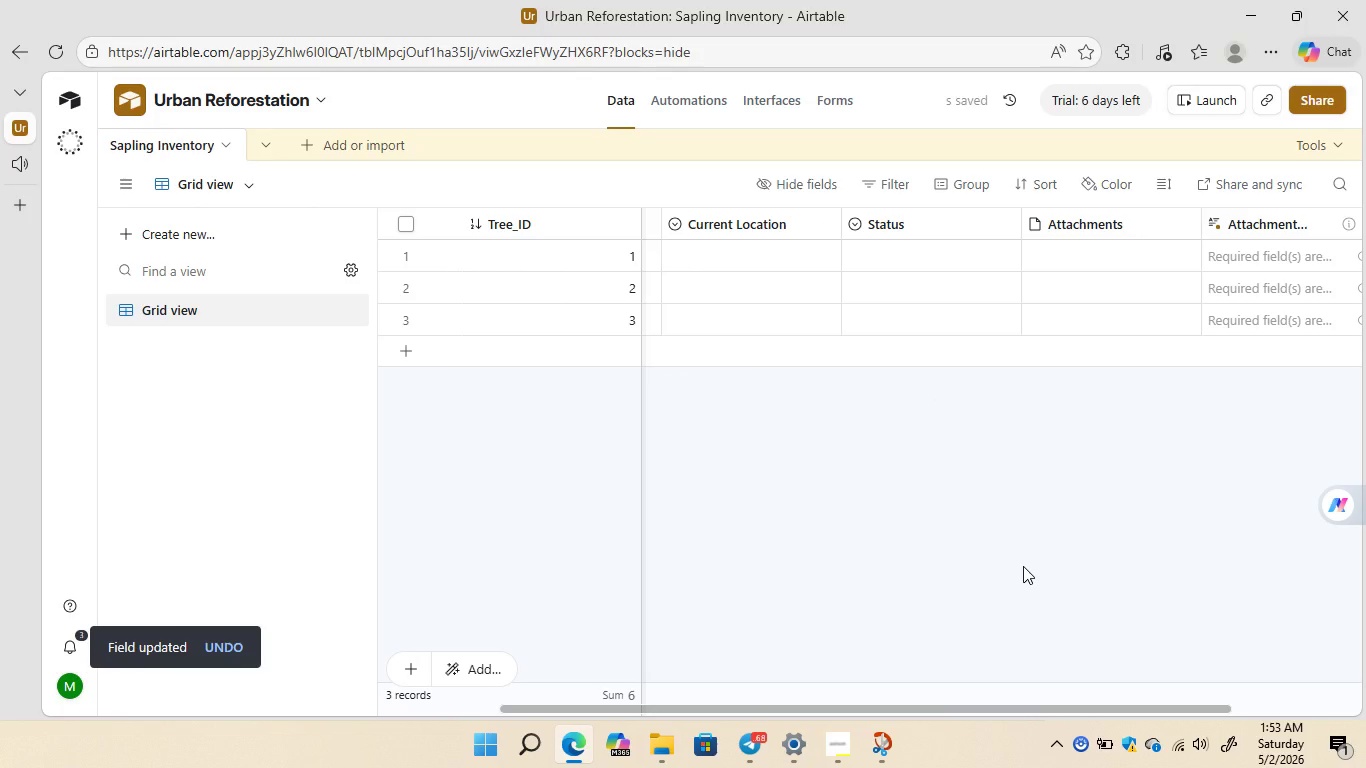 
right_click([905, 225])
 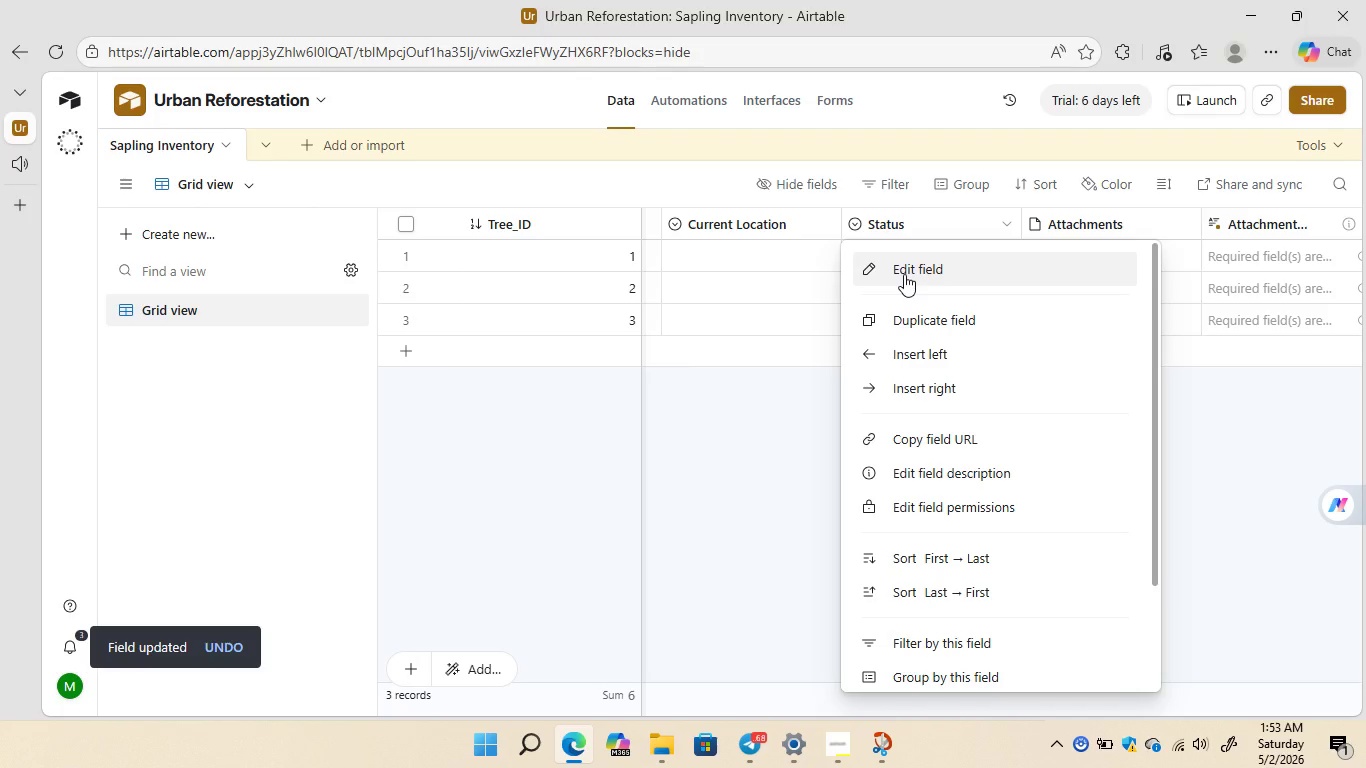 
left_click([904, 274])
 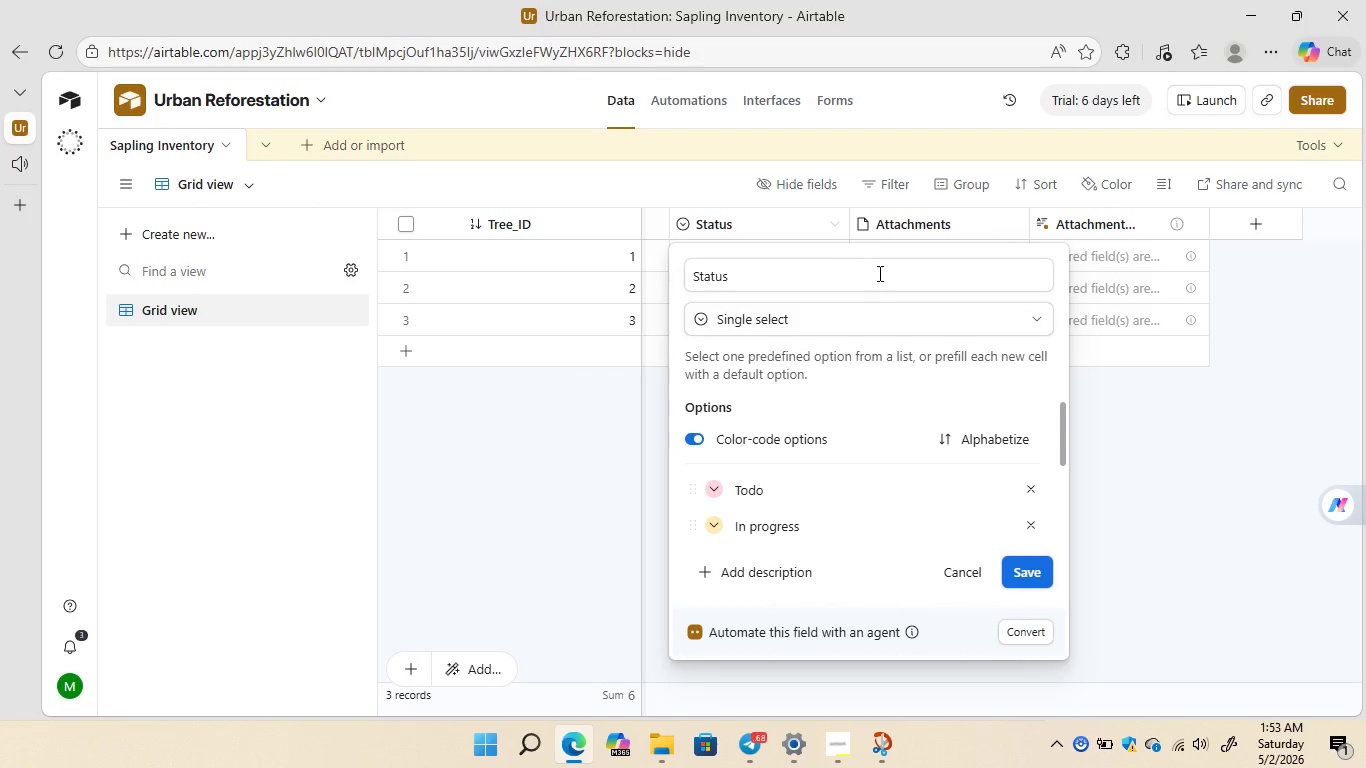 
left_click([843, 273])
 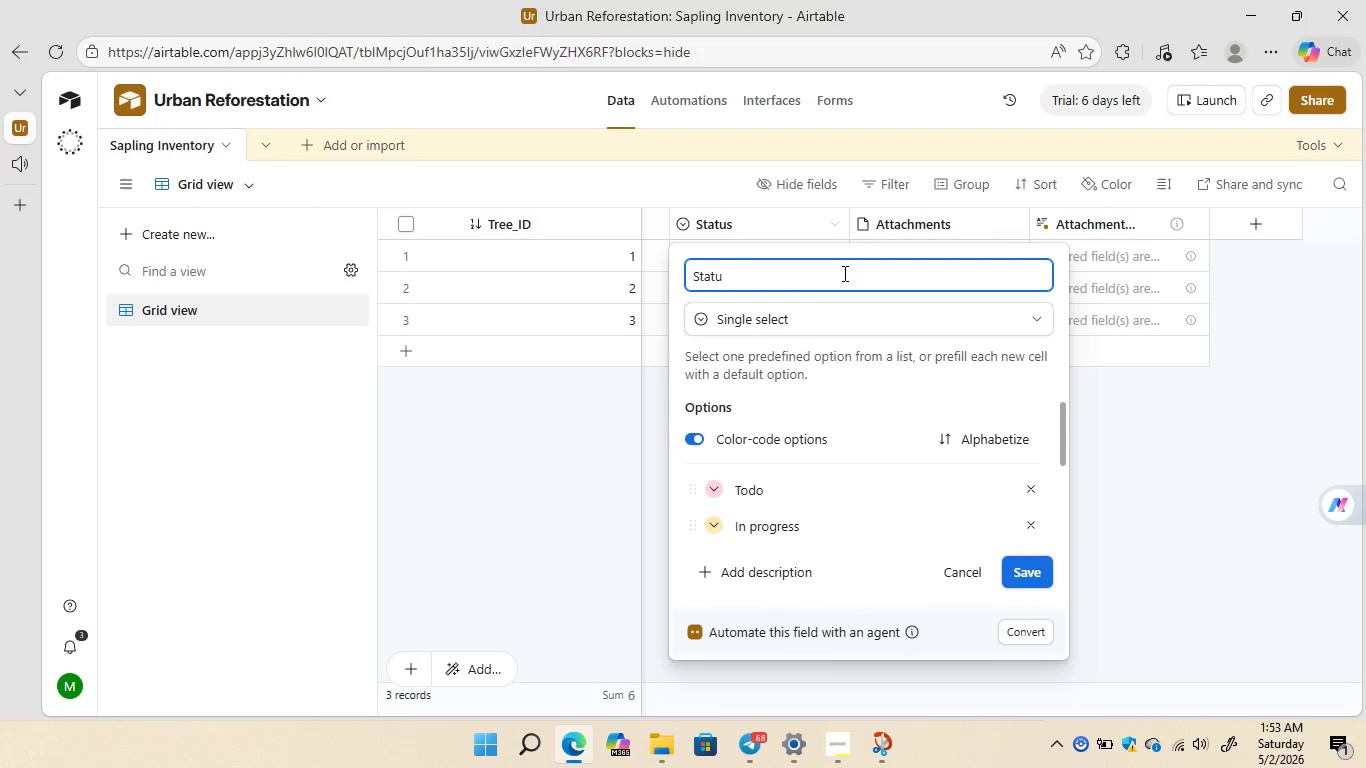 
key(Backspace)
key(Backspace)
key(Backspace)
key(Backspace)
key(Backspace)
key(Backspace)
type(Health_Status)
 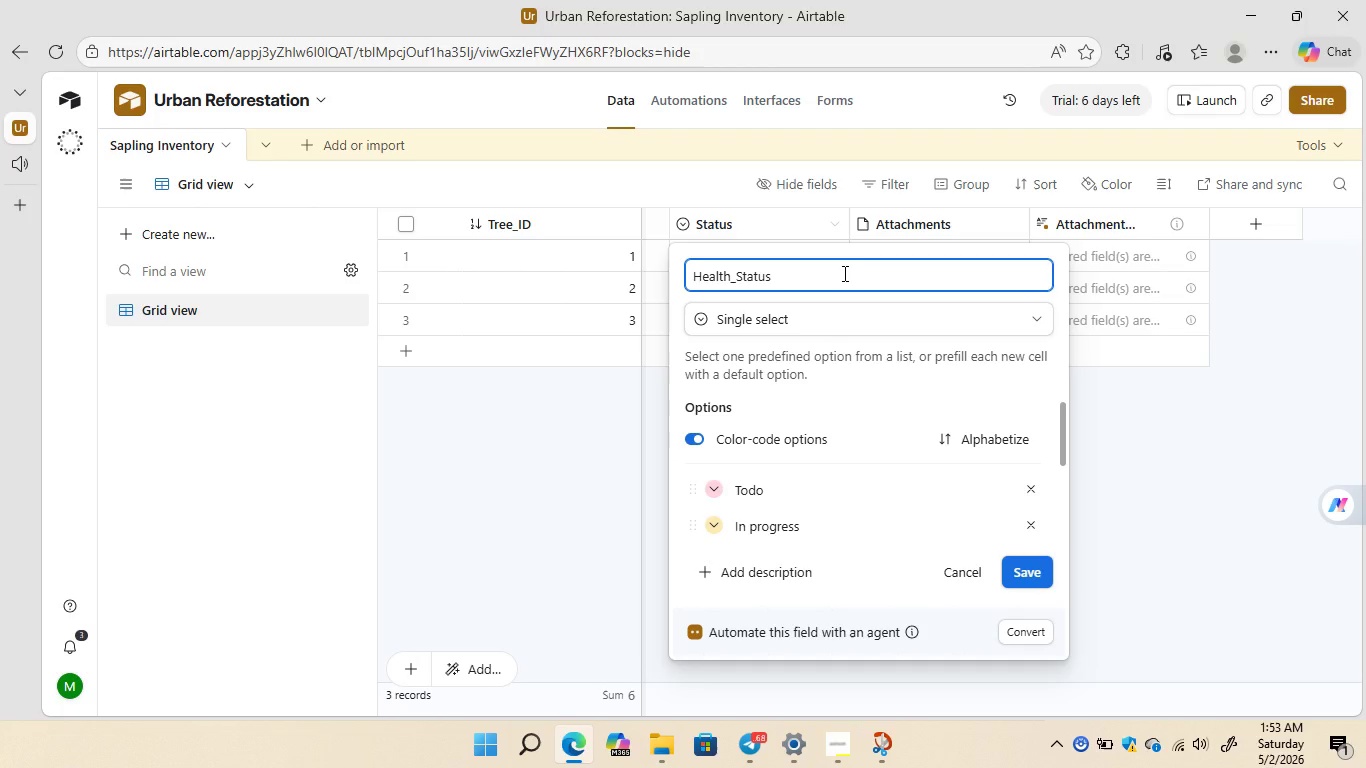 
left_click([739, 282])
 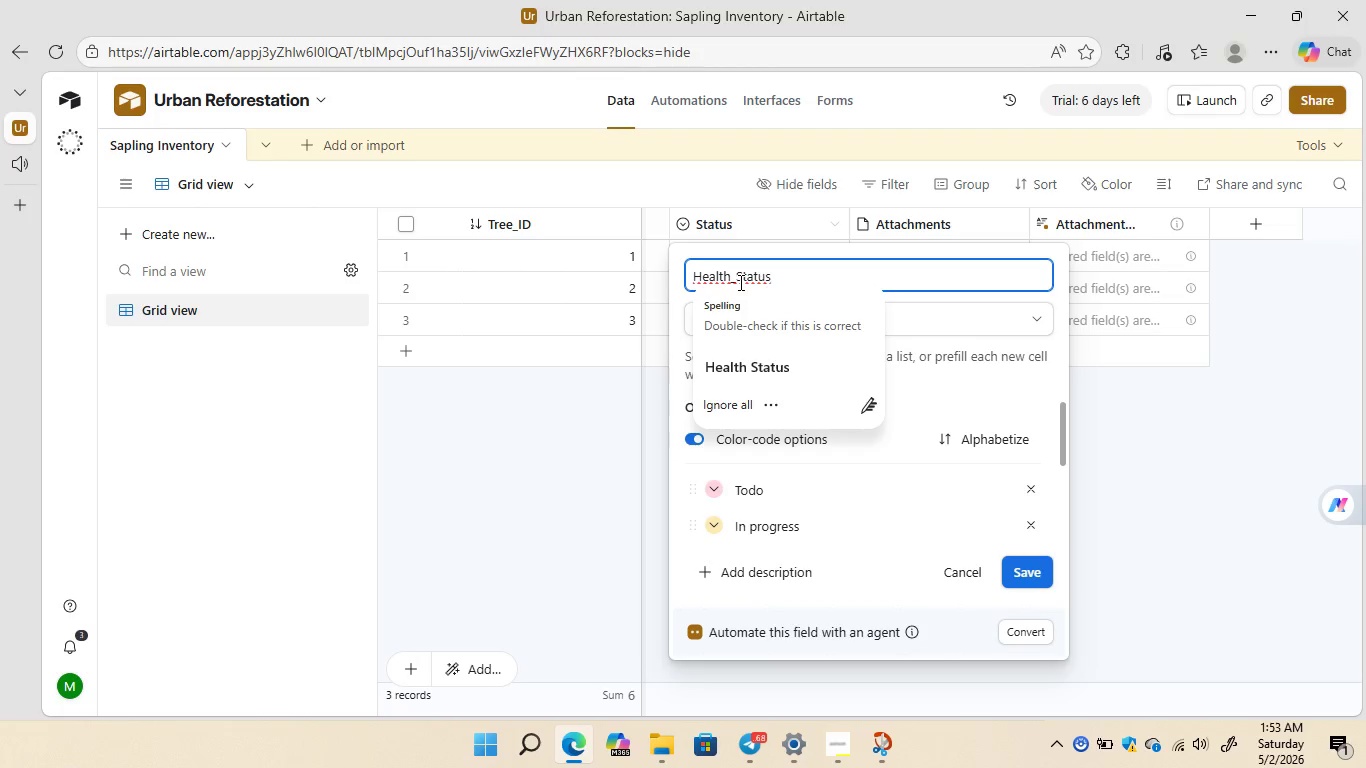 
key(Backspace)
 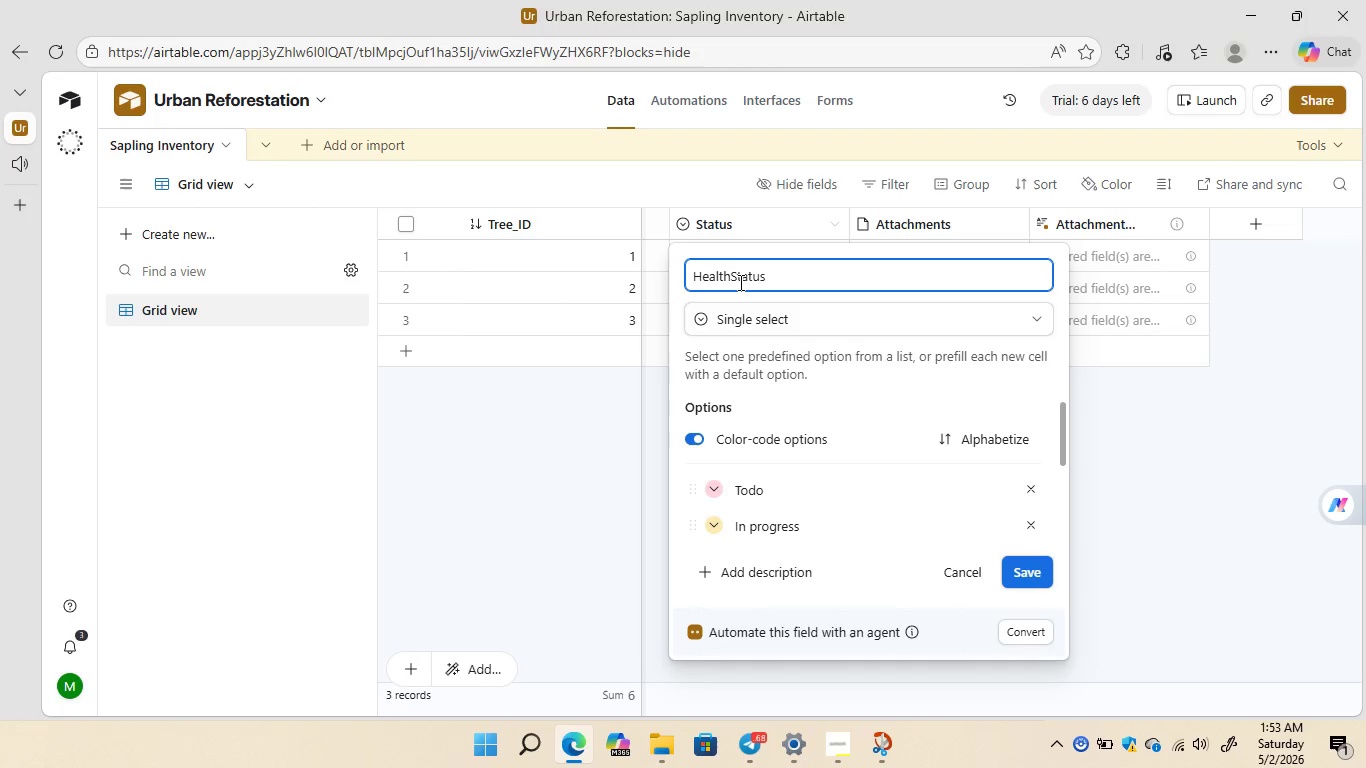 
key(Space)
 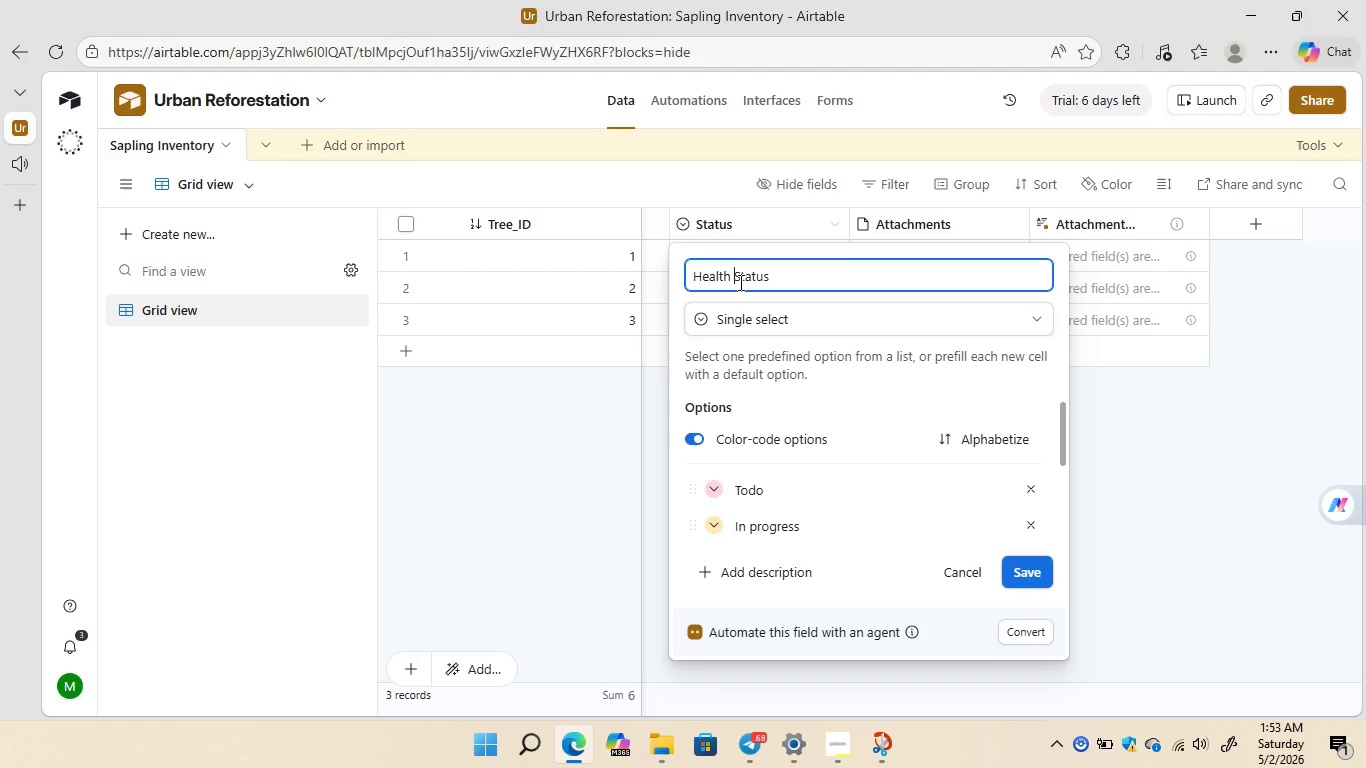 
wait(8.33)
 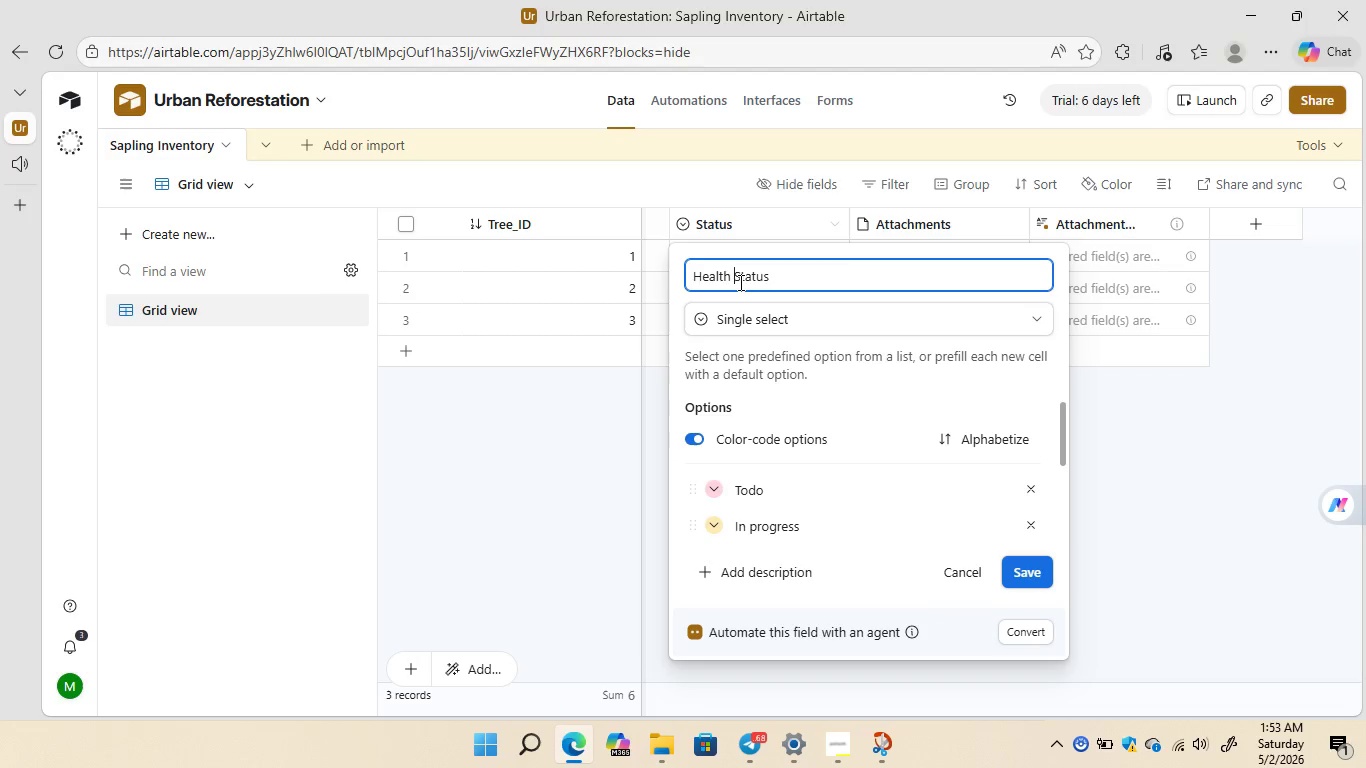 
left_click([780, 324])
 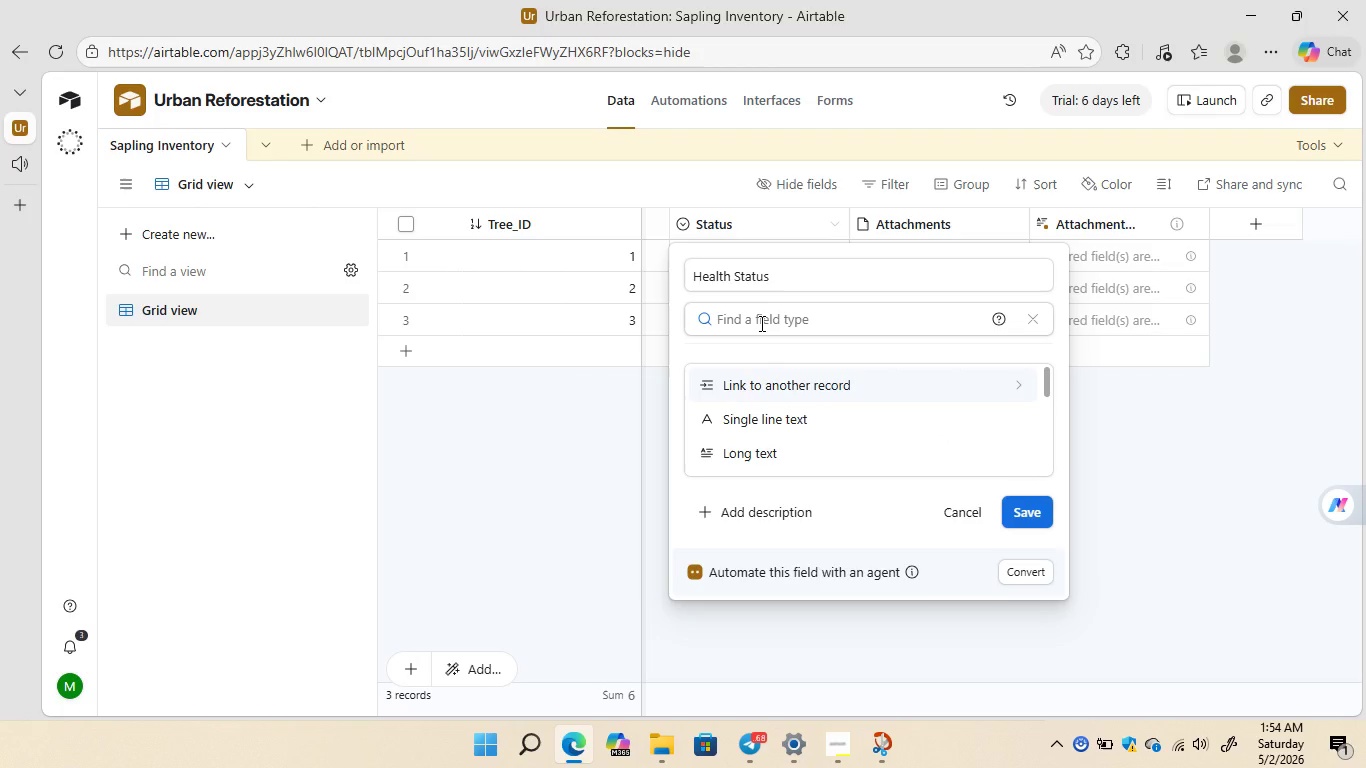 
type(single)
 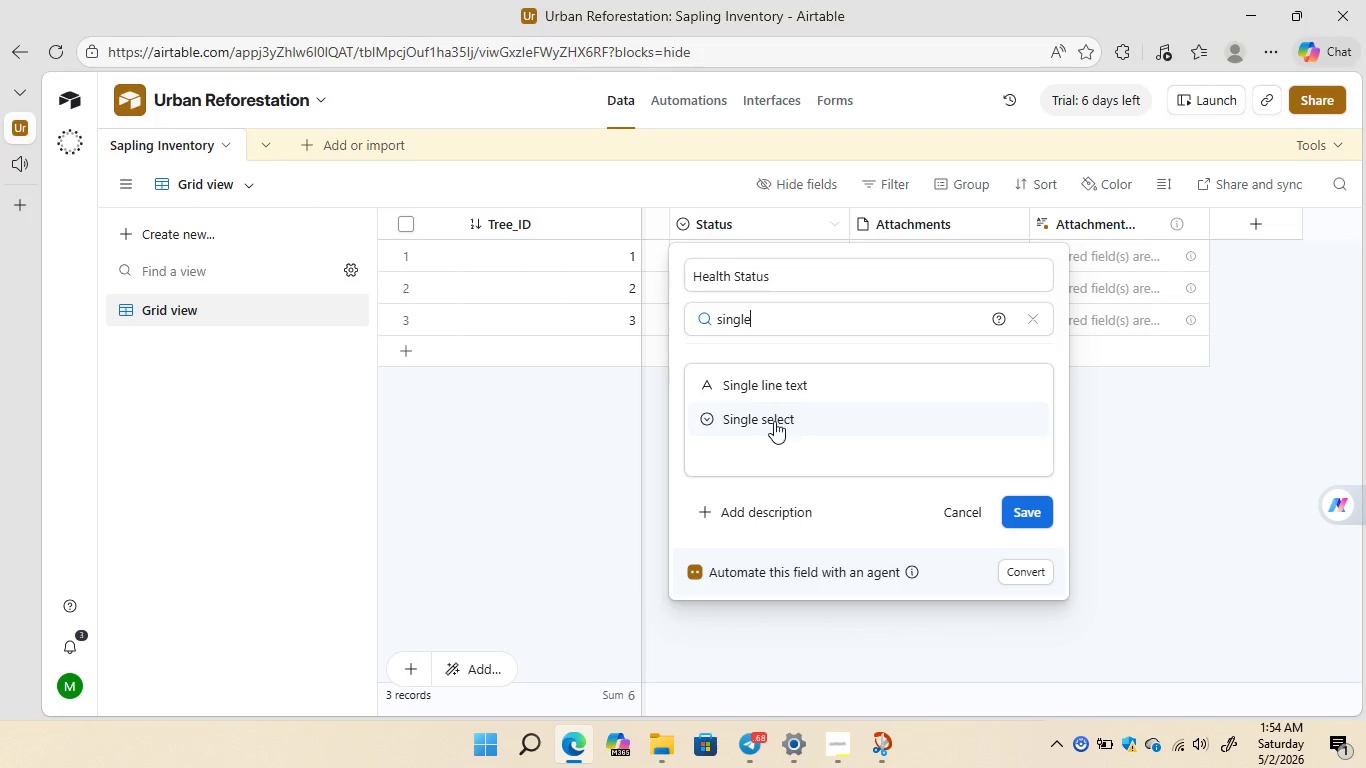 
left_click([774, 421])
 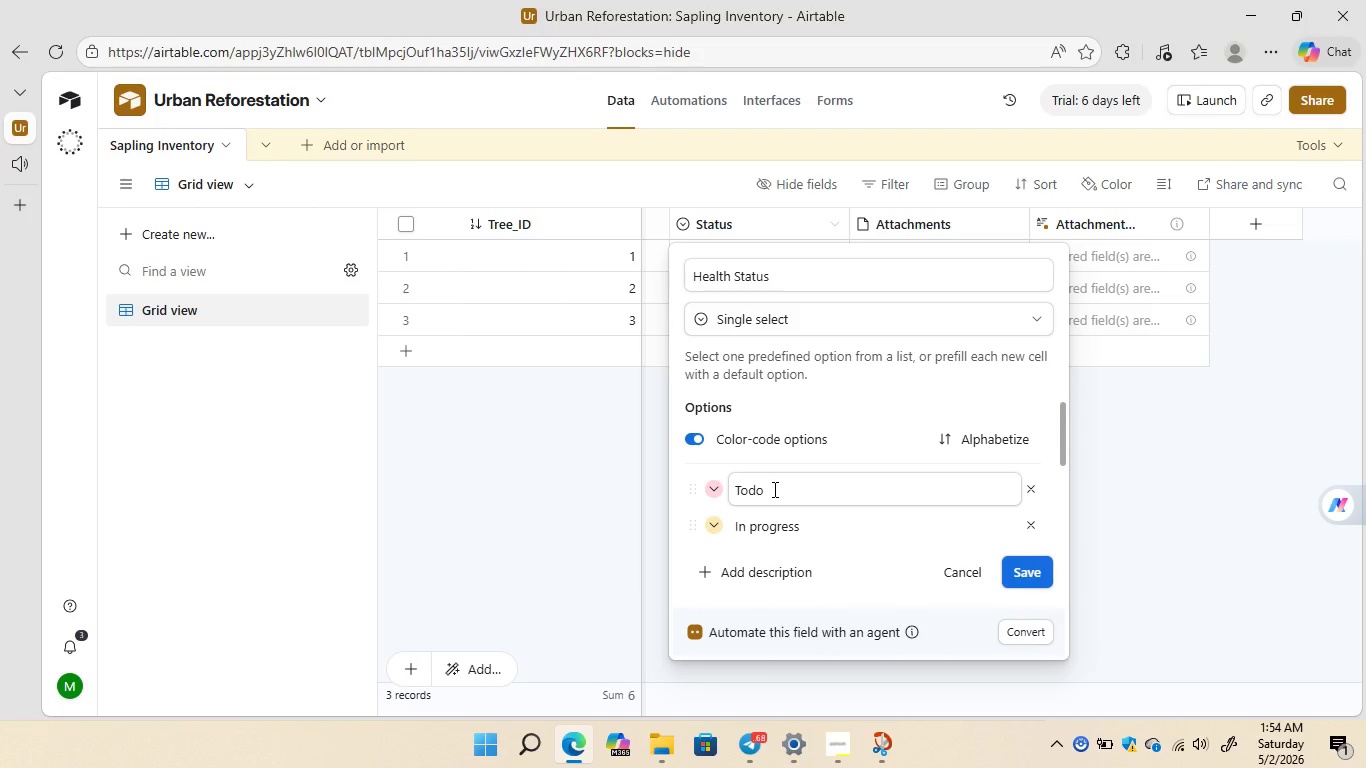 
left_click([773, 489])
 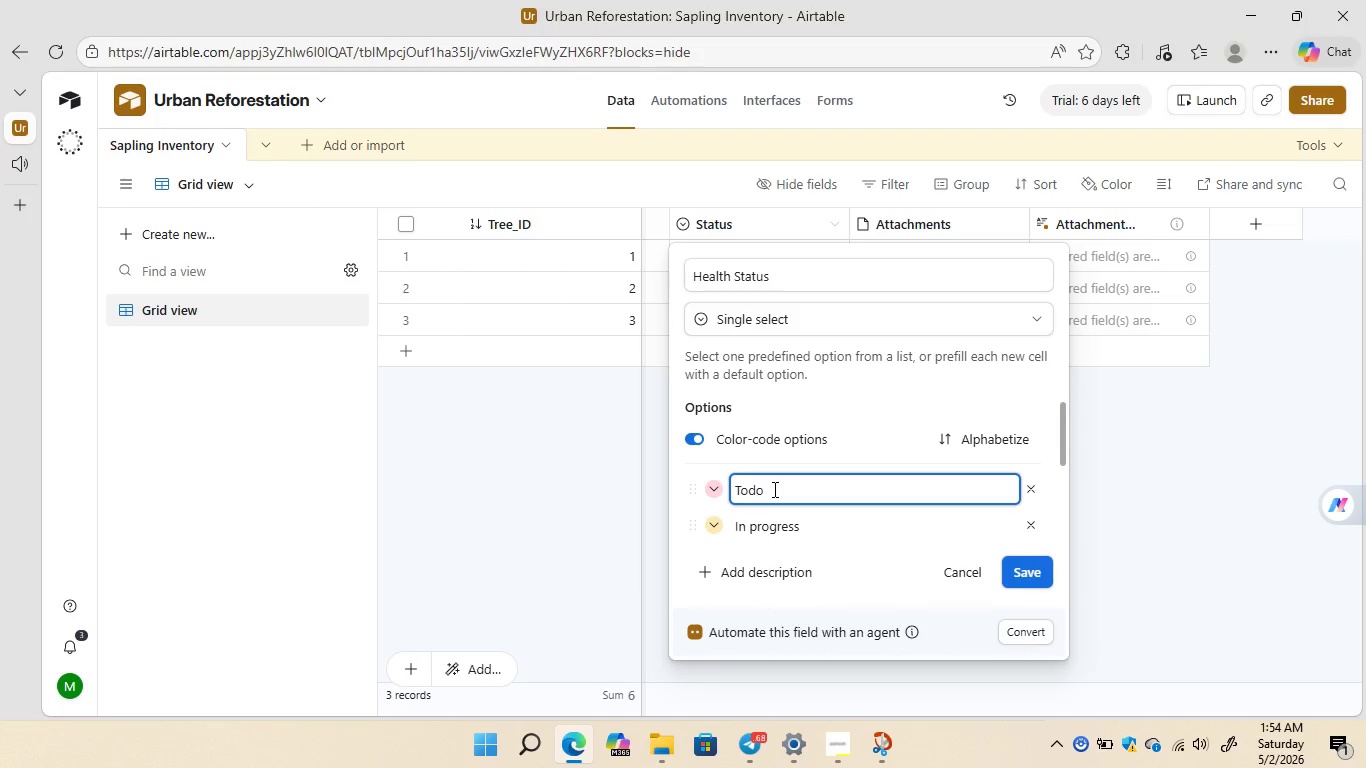 
key(Backspace)
 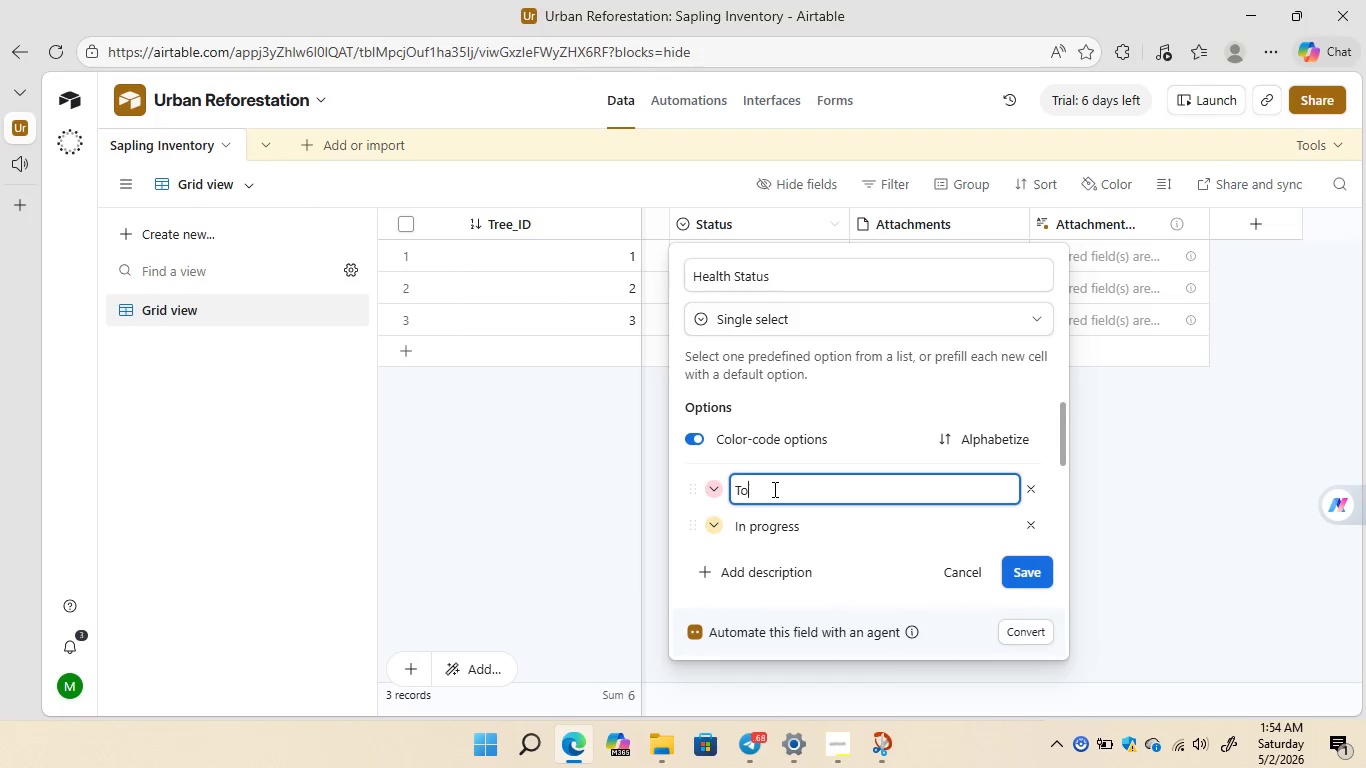 
key(Backspace)
 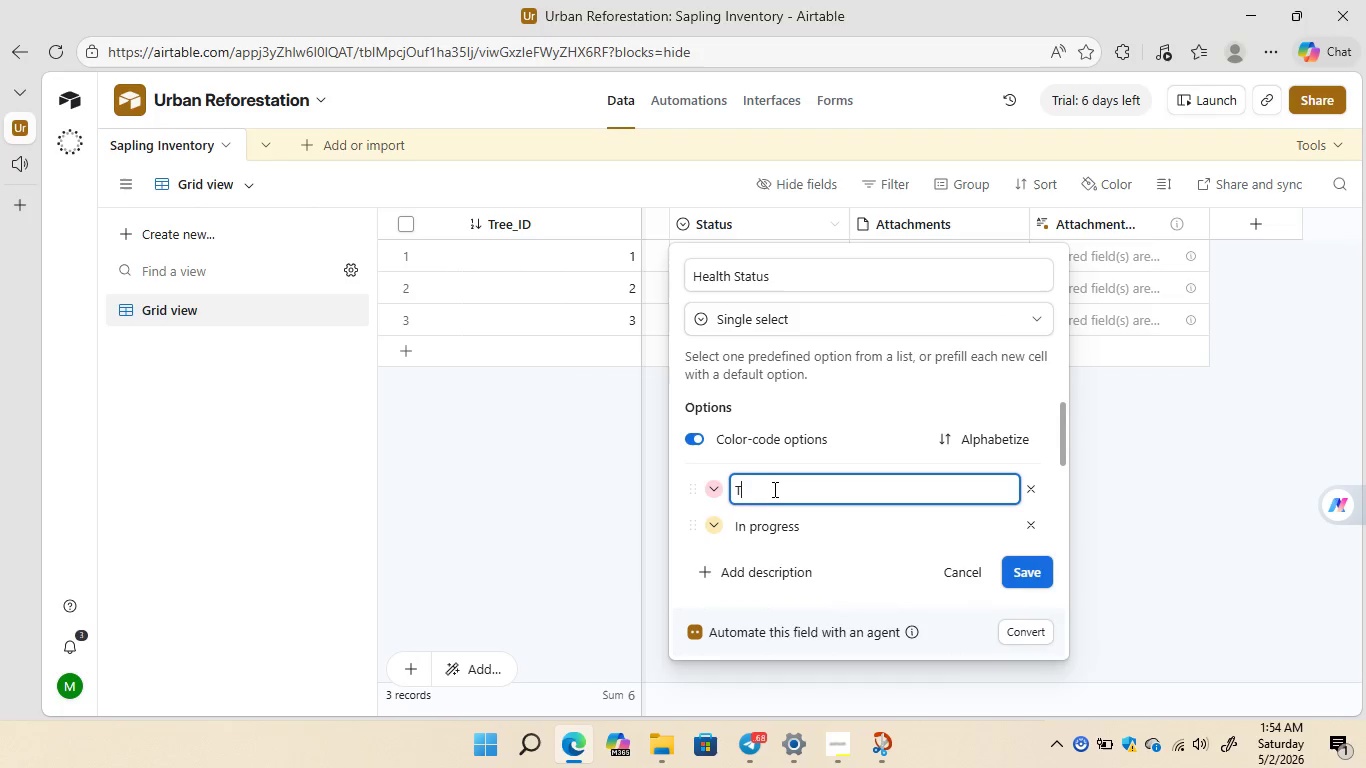 
key(Backspace)
 